 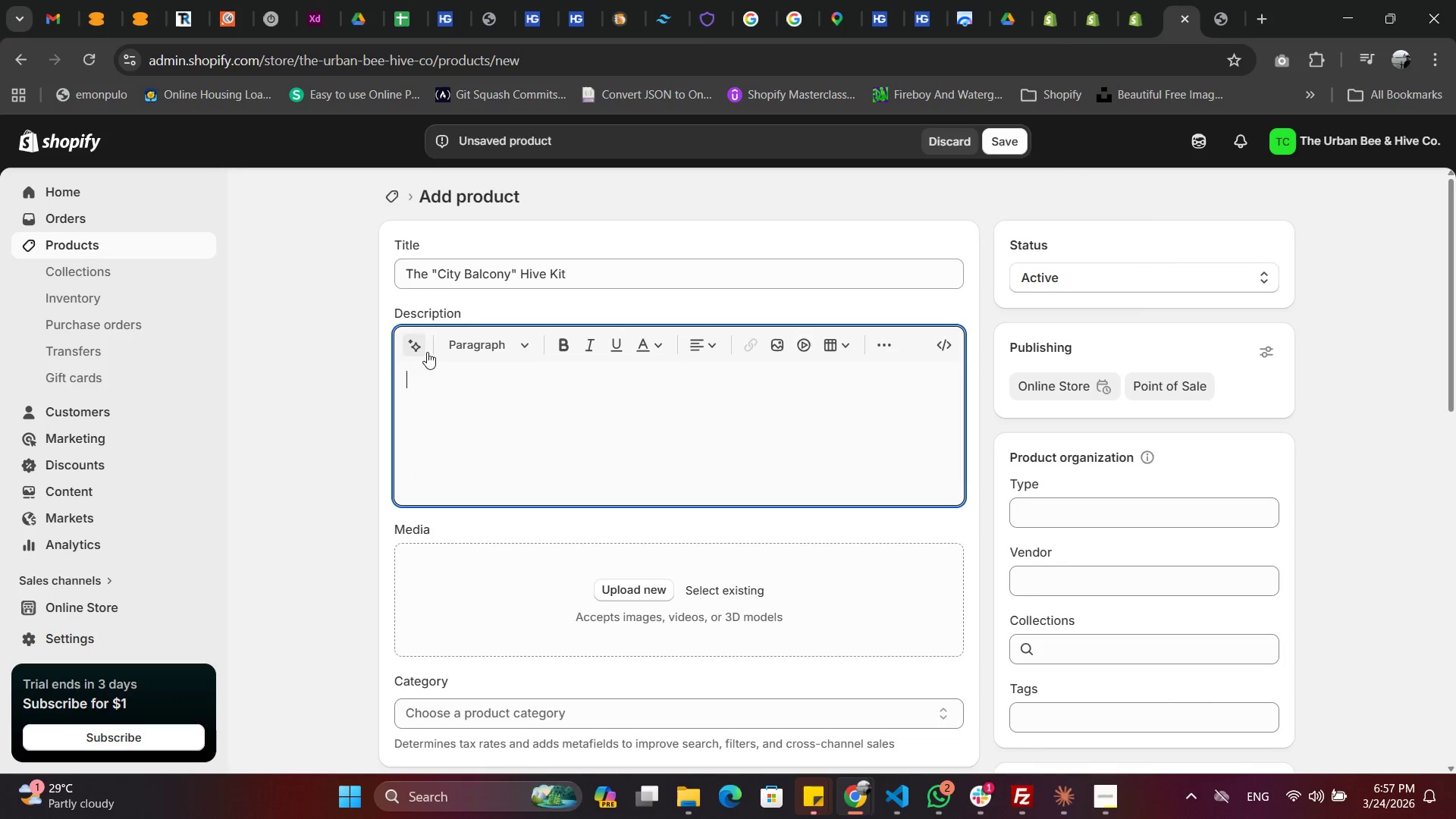 
left_click([414, 349])
 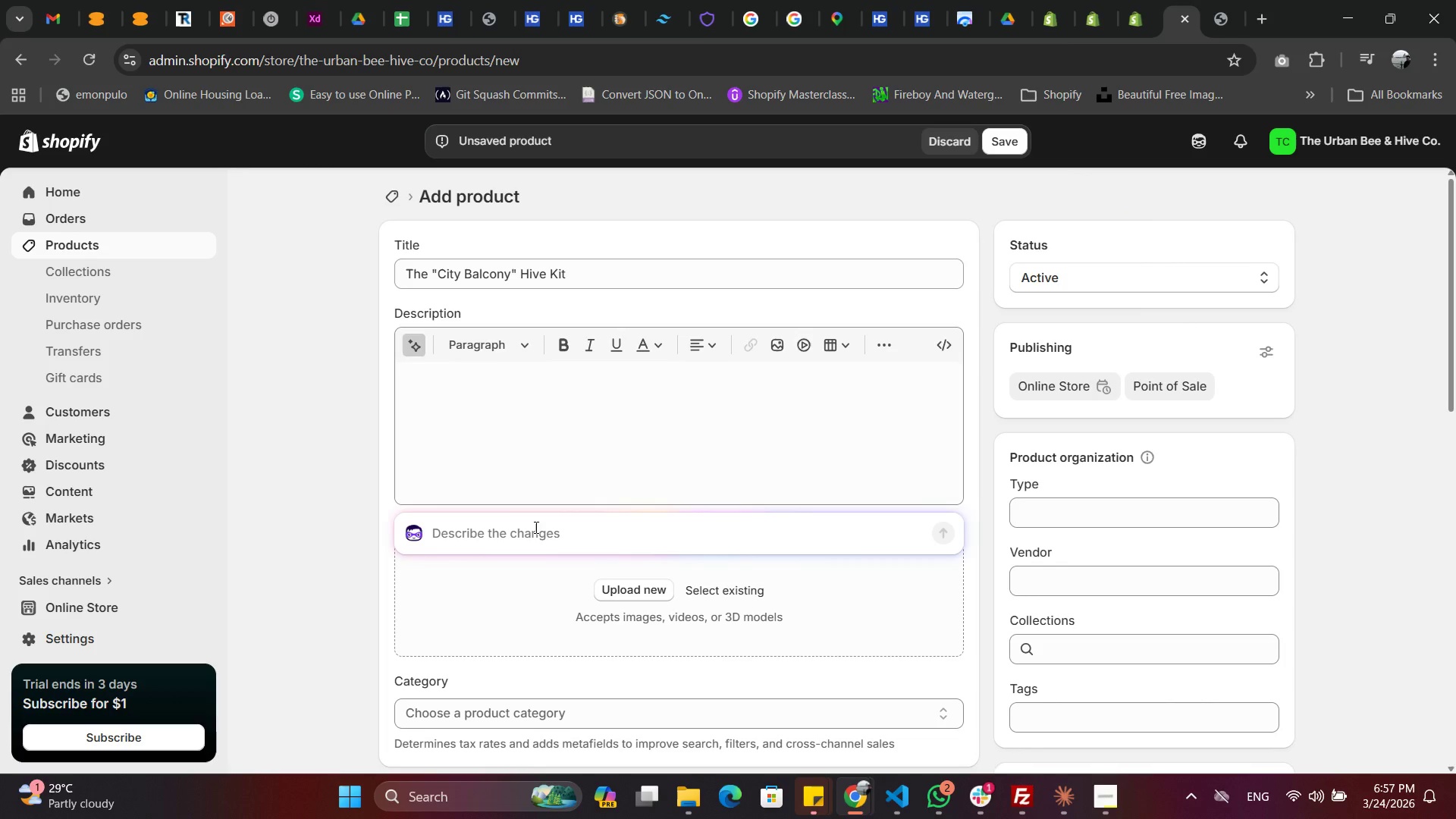 
left_click([532, 536])
 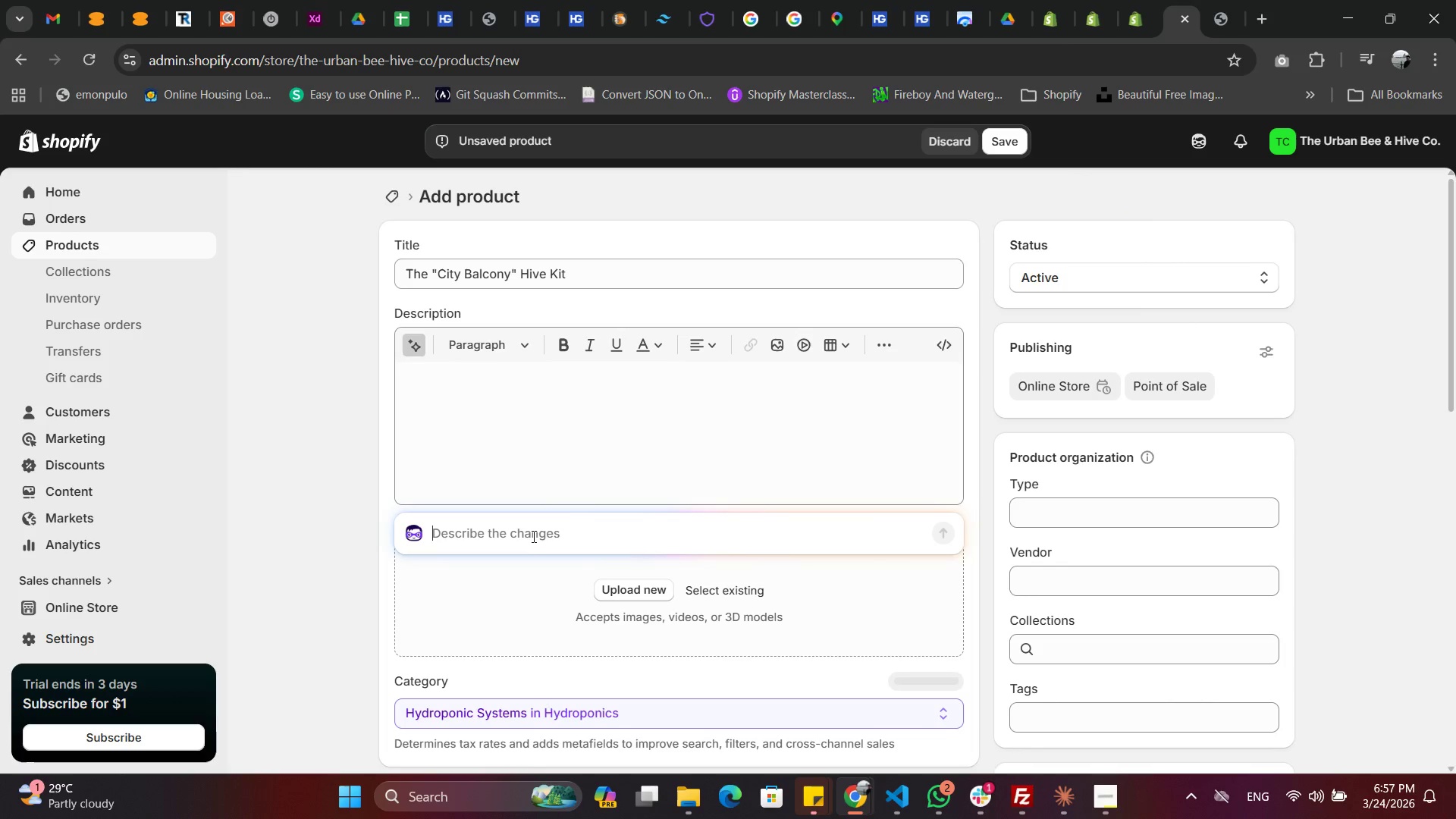 
left_click([532, 536])
 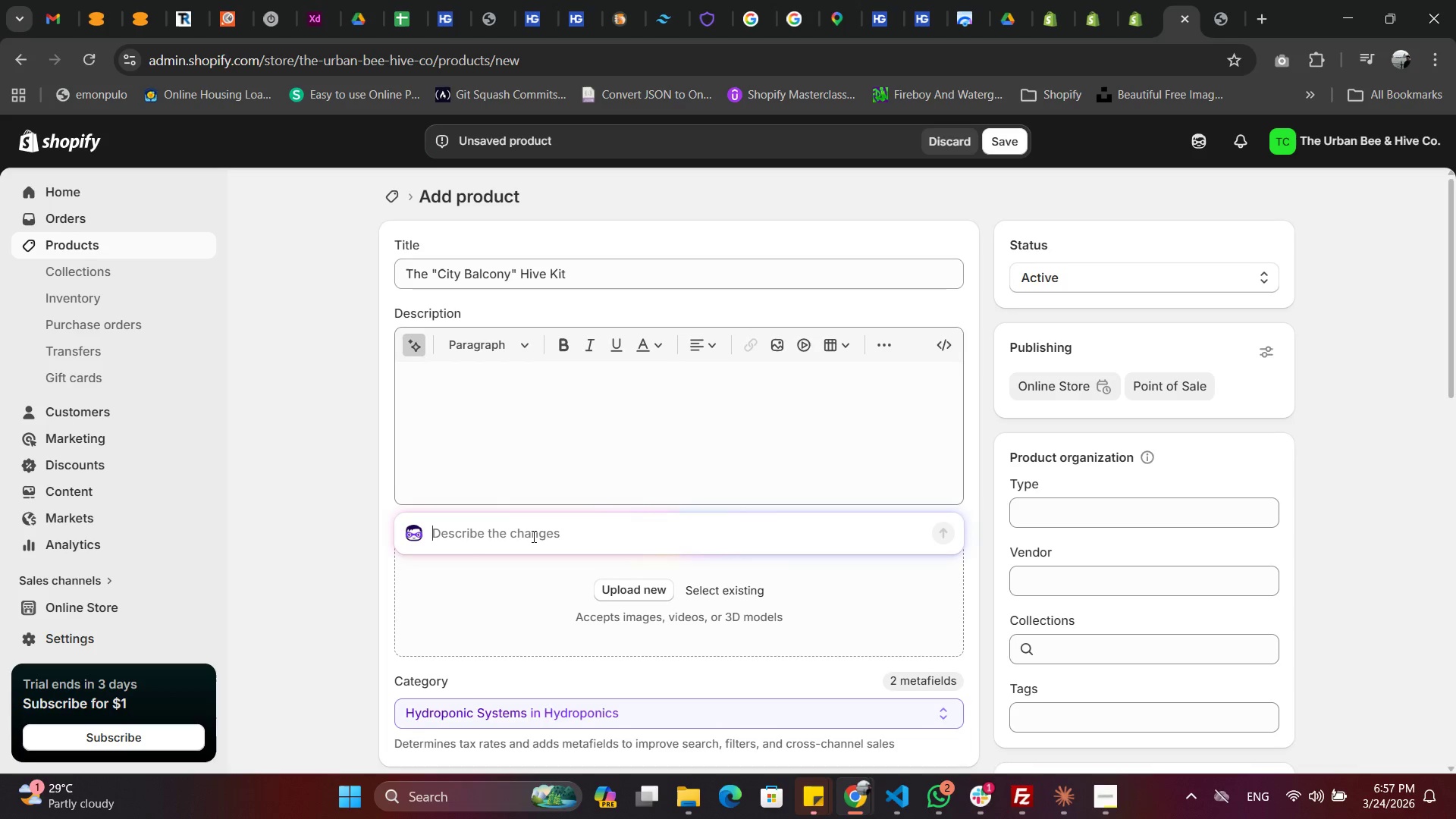 
wait(31.06)
 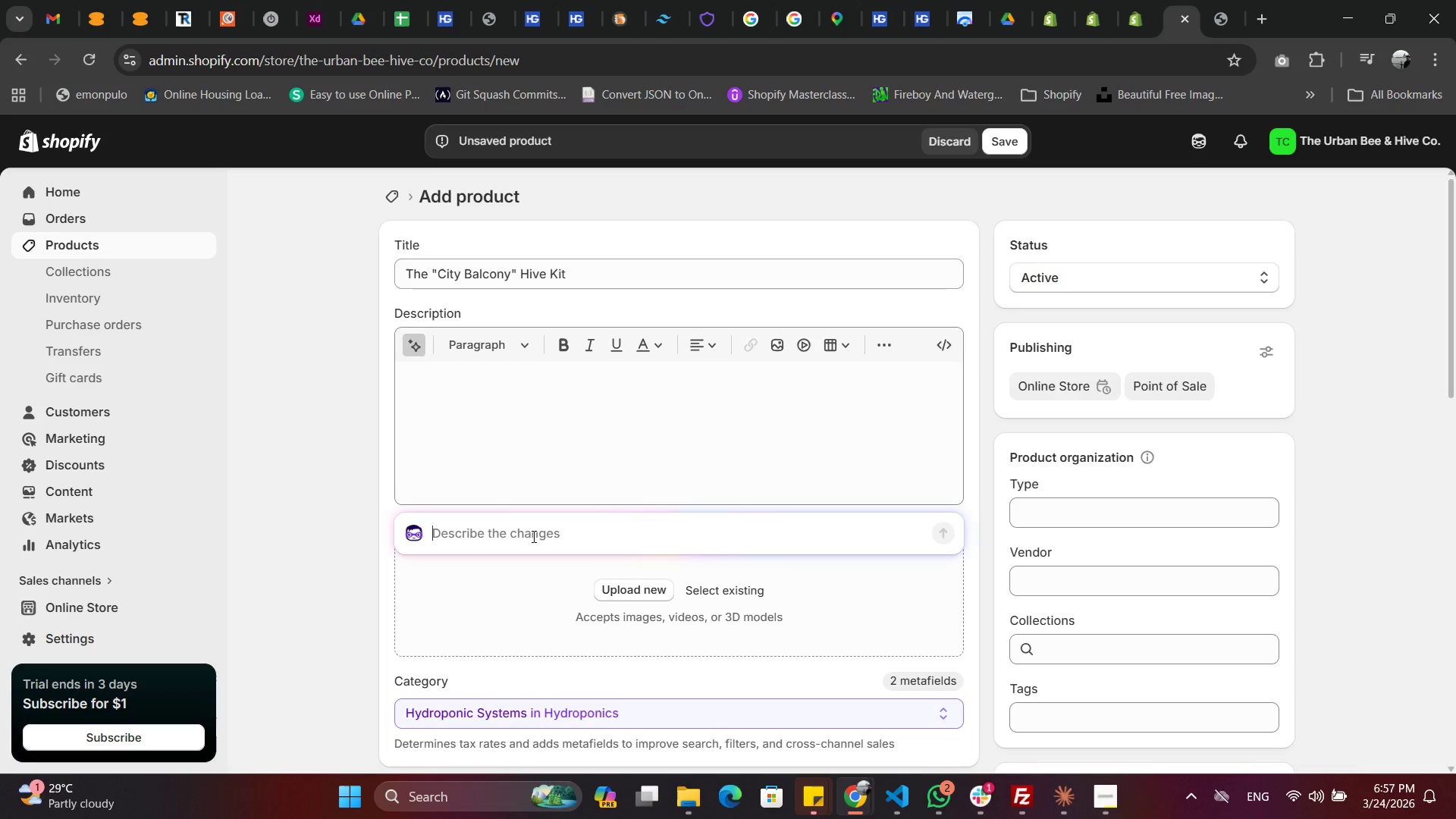 
left_click_drag(start_coordinate=[598, 275], to_coordinate=[404, 277])
 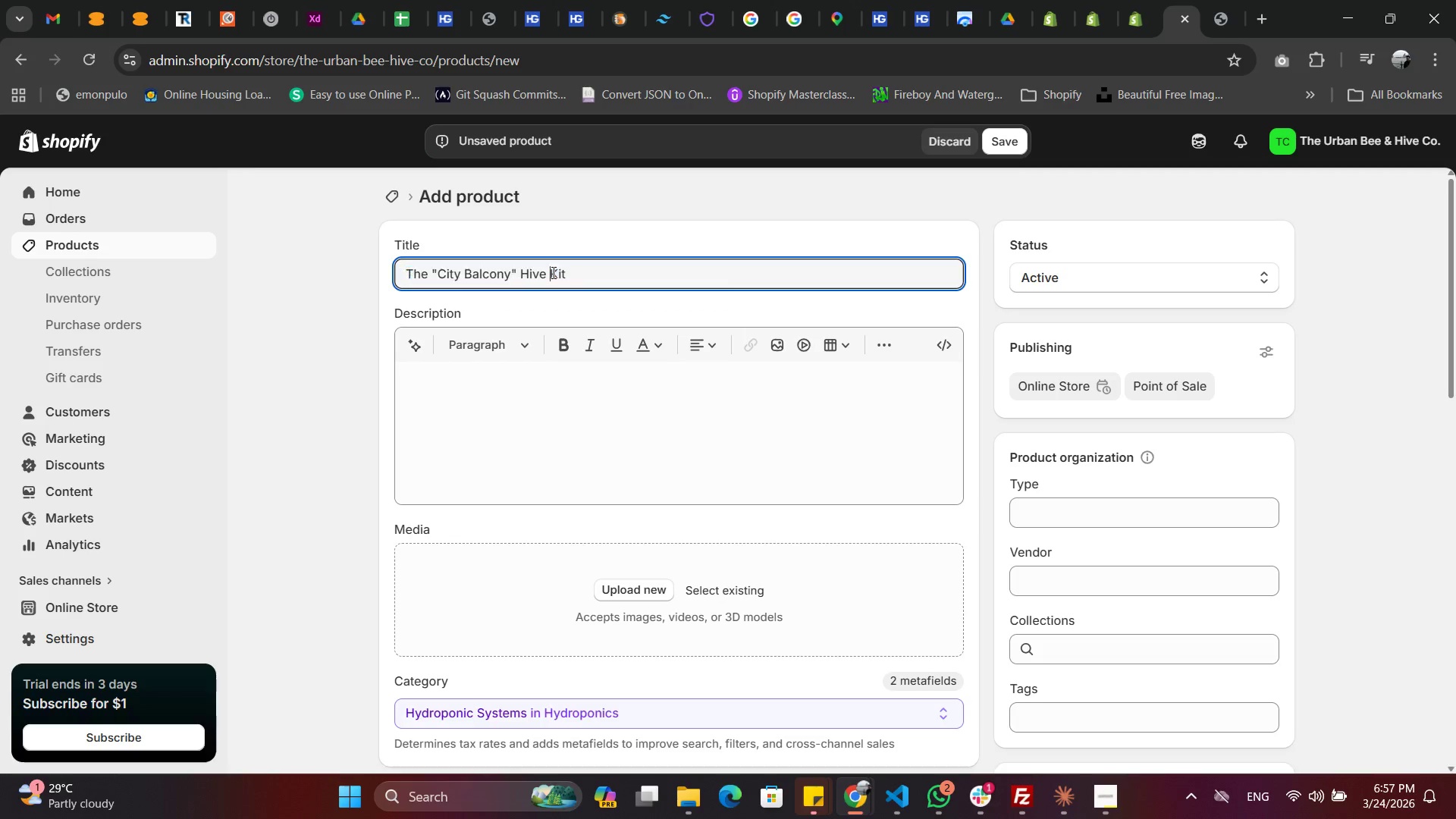 
left_click([552, 272])
 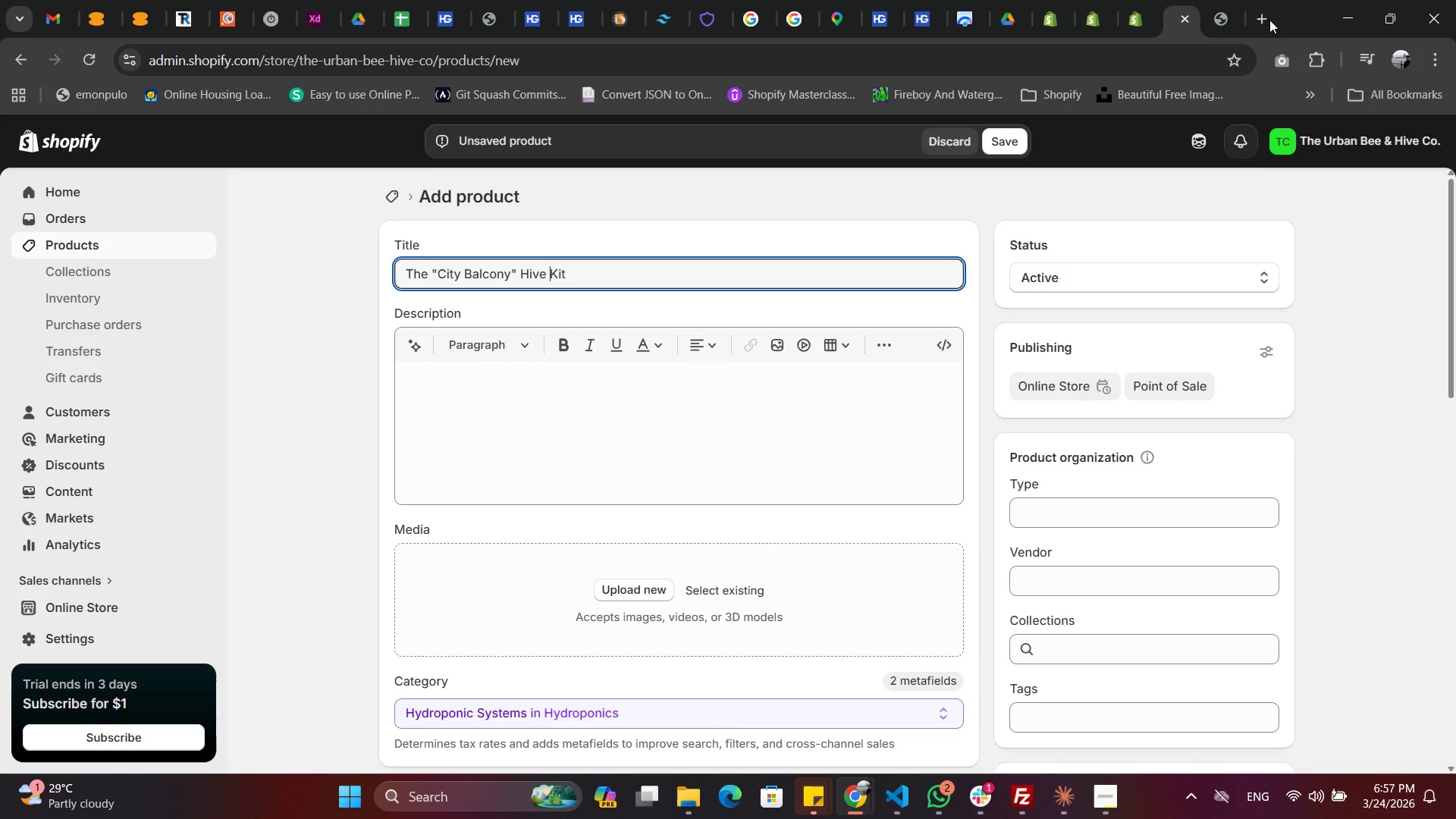 
left_click([1265, 20])
 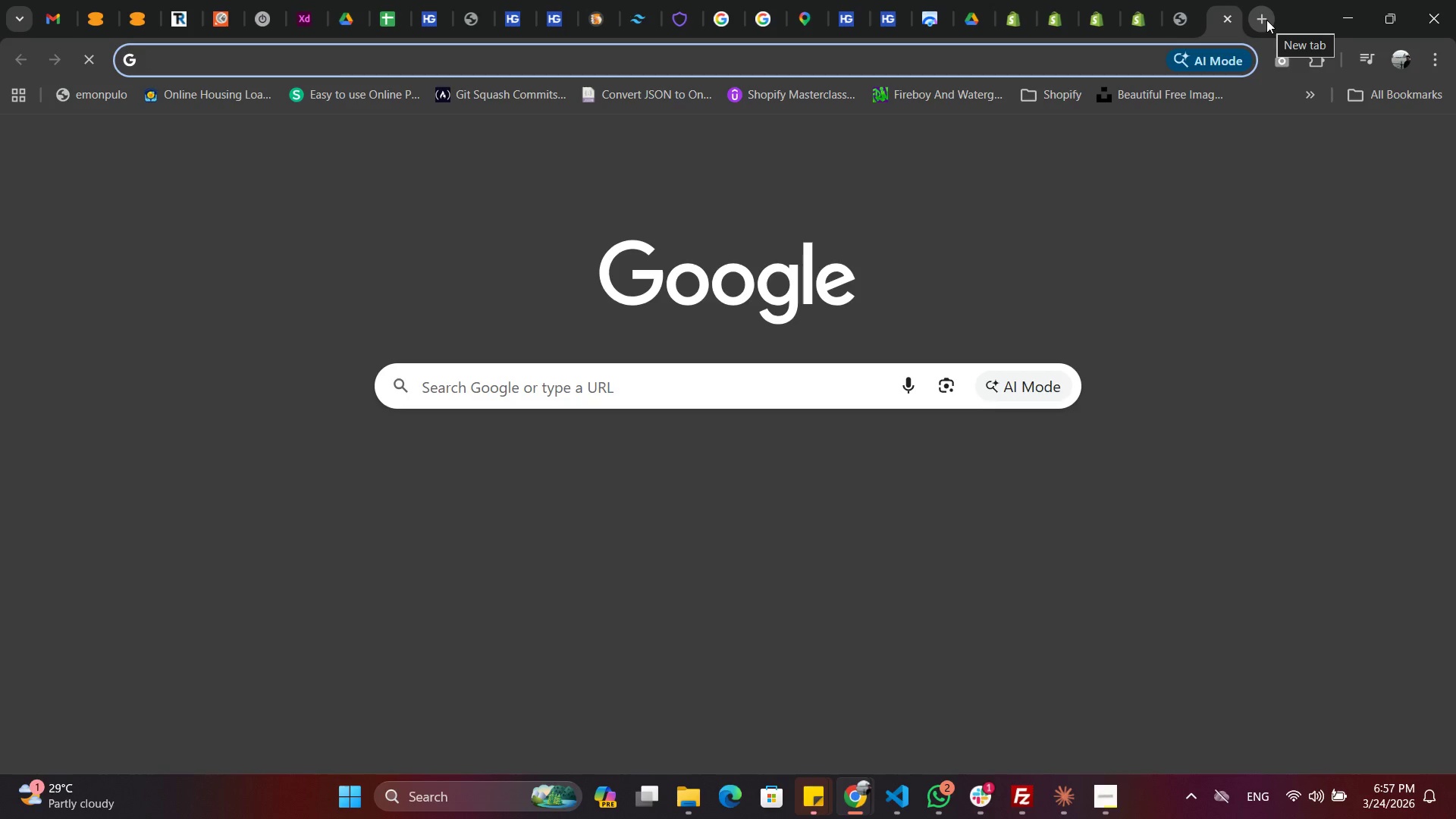 
type(hive kit)
 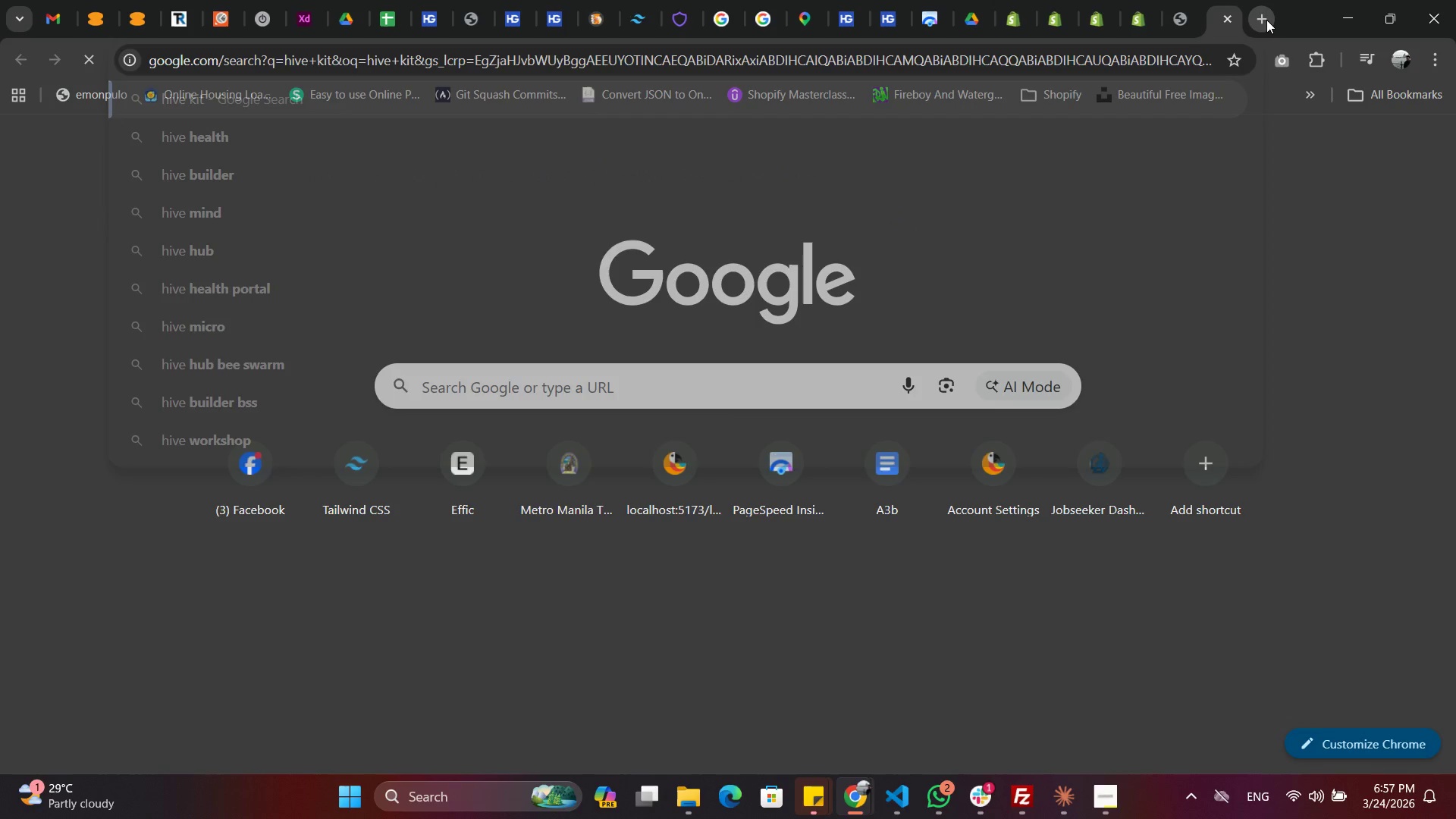 
key(Enter)
 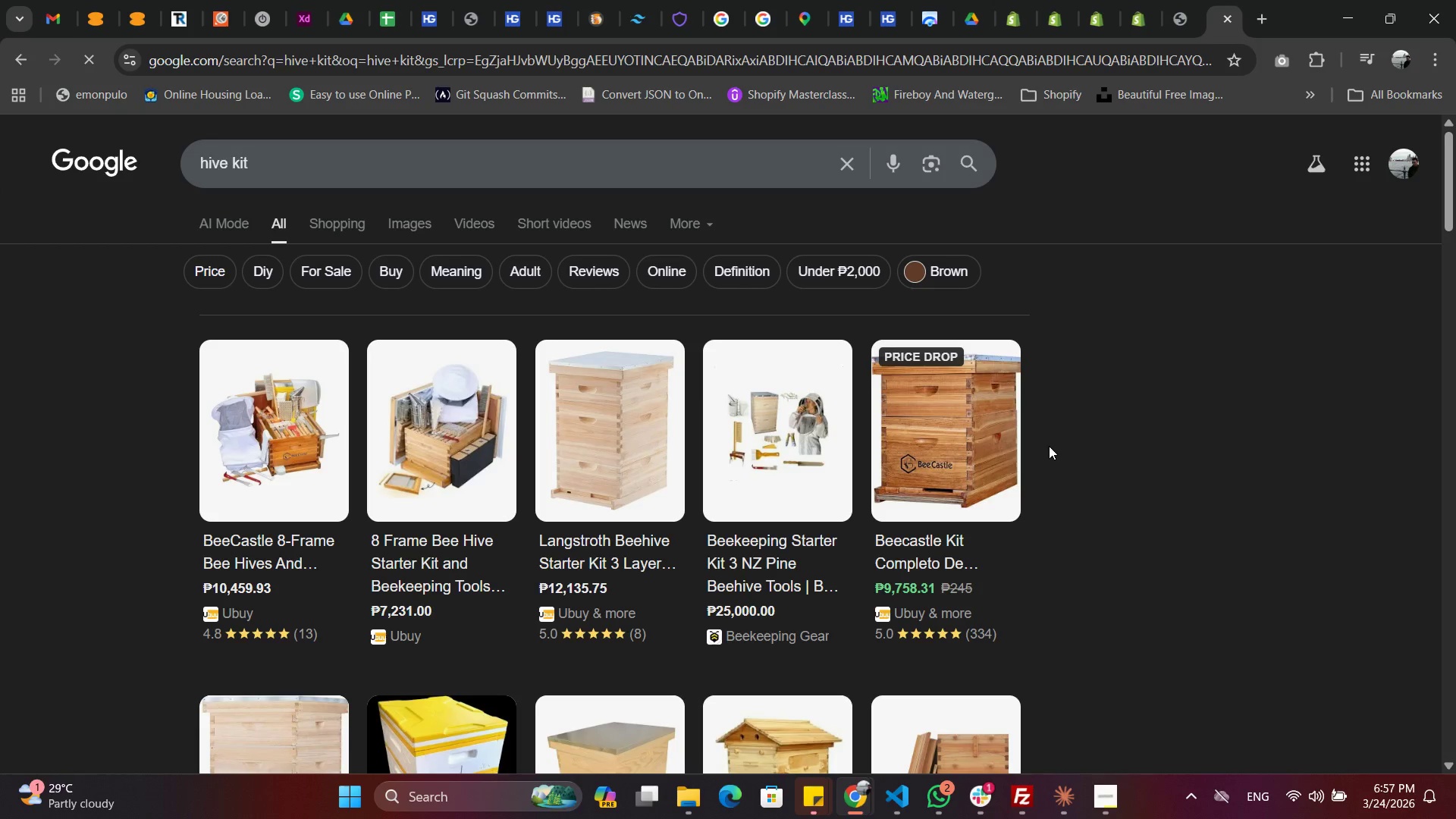 
scroll: coordinate [1012, 485], scroll_direction: down, amount: 1.0
 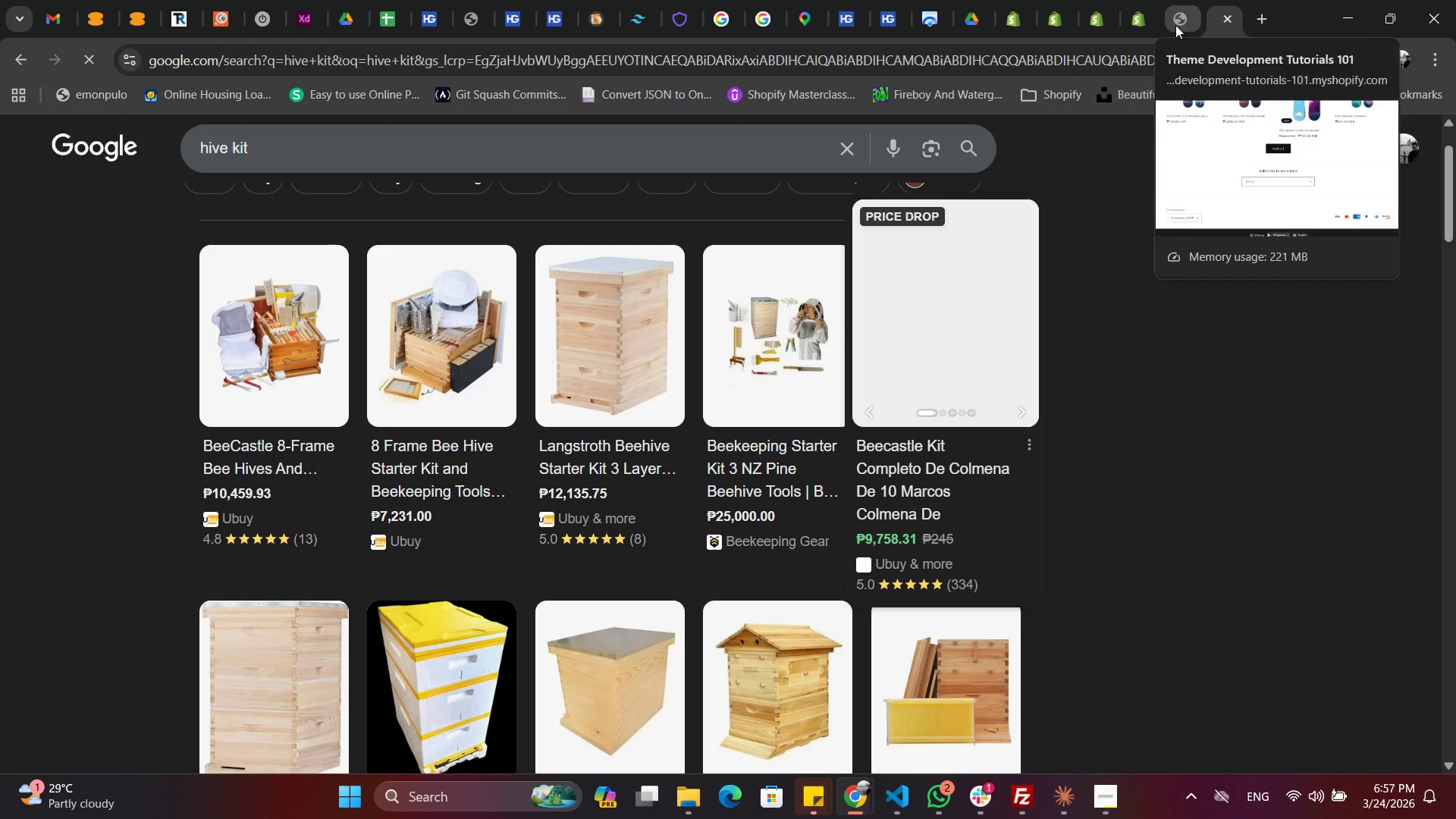 
left_click([1175, 25])
 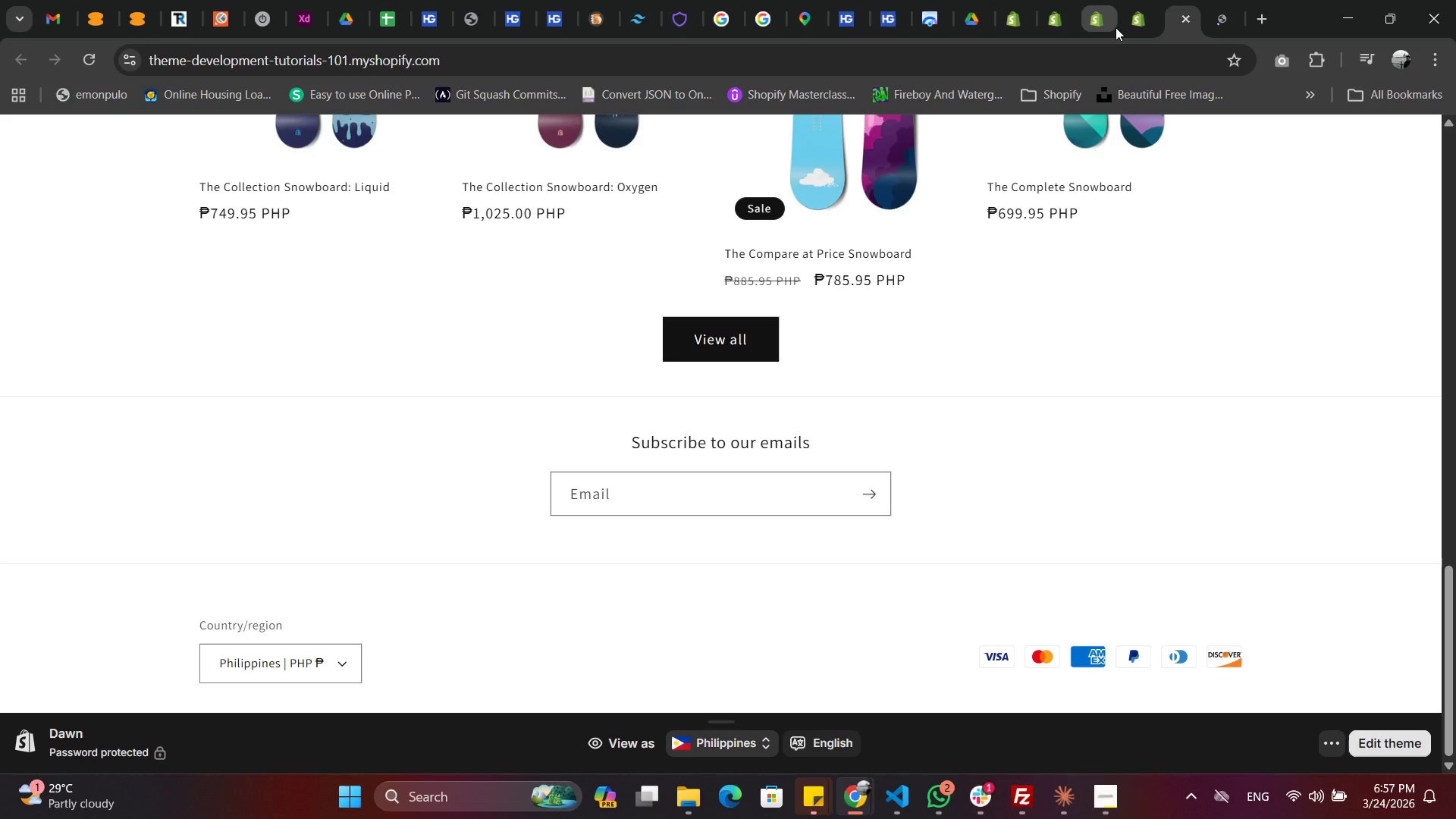 
left_click([1136, 27])
 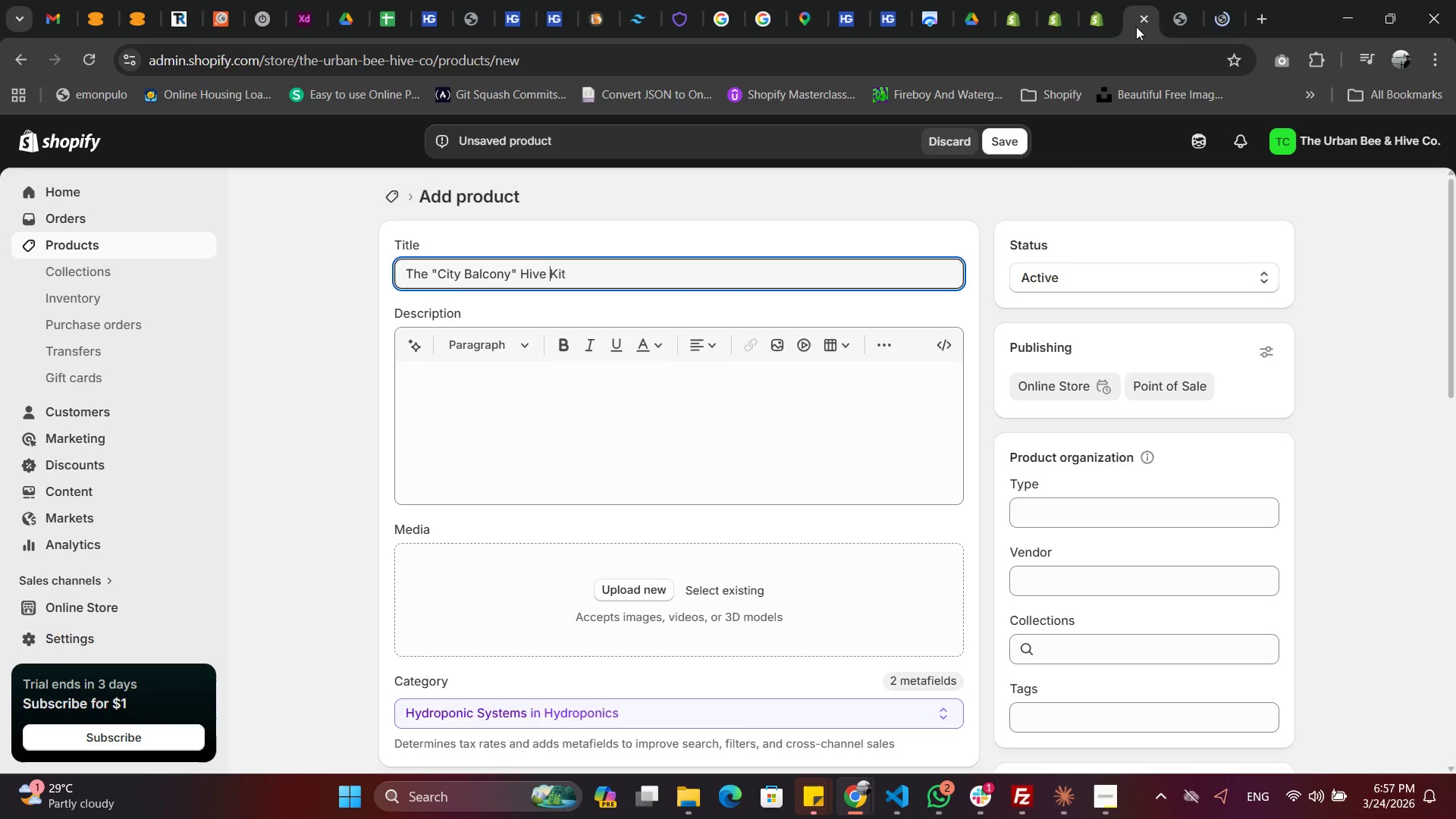 
left_click([639, 446])
 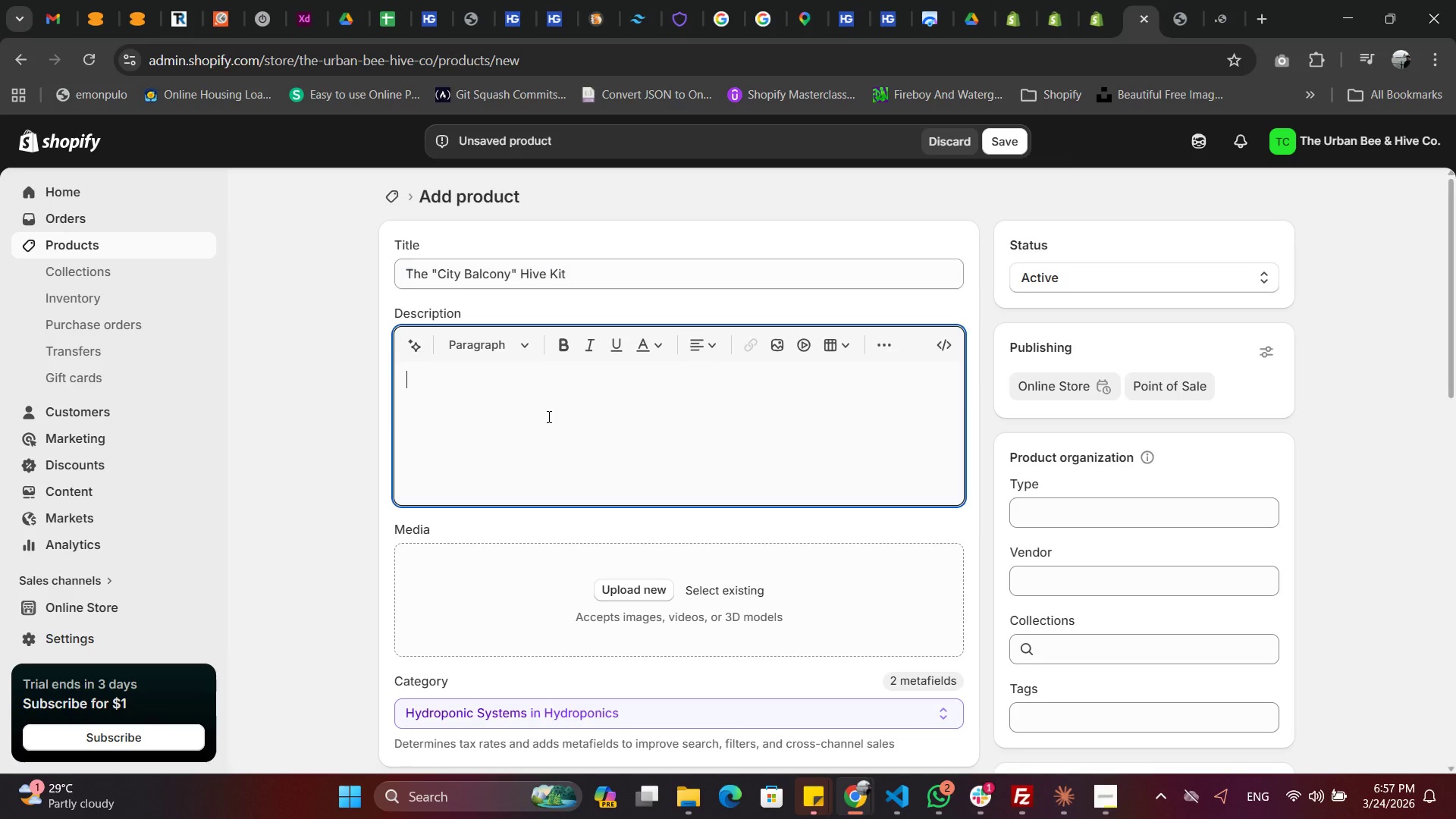 
left_click([548, 416])
 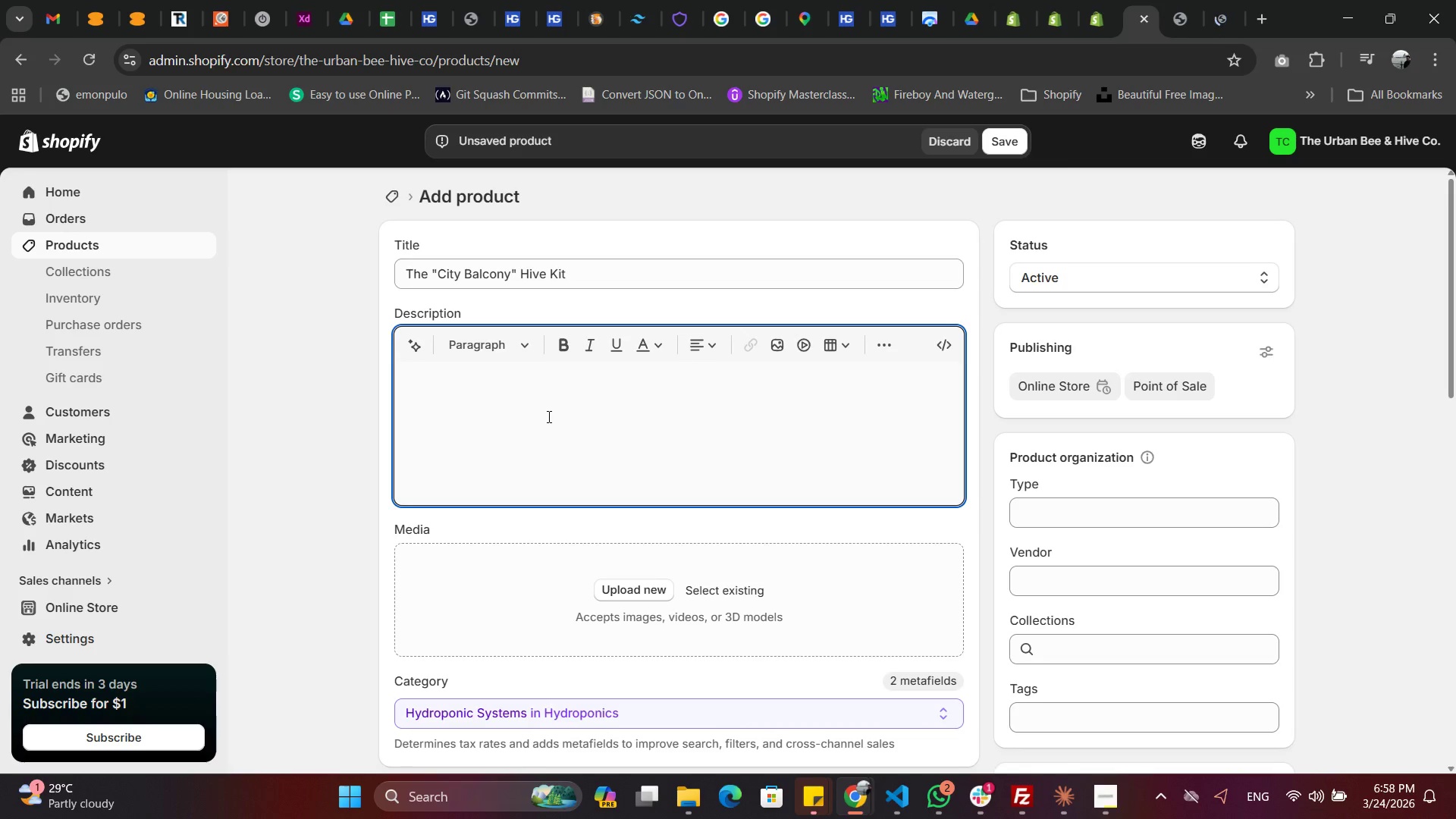 
type(ba)
 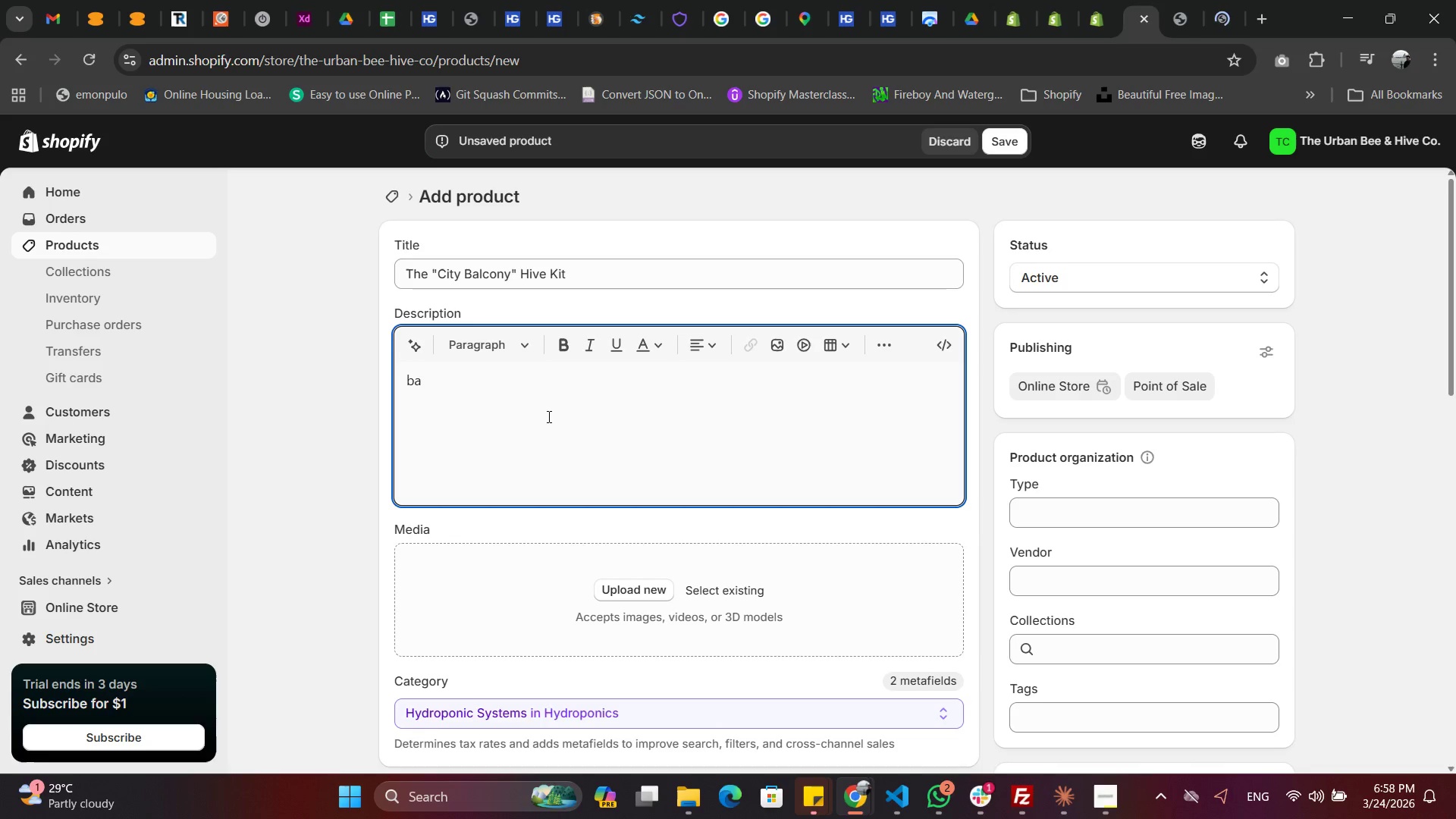 
key(Backspace)
key(Backspace)
type(hive kit for balconies)
 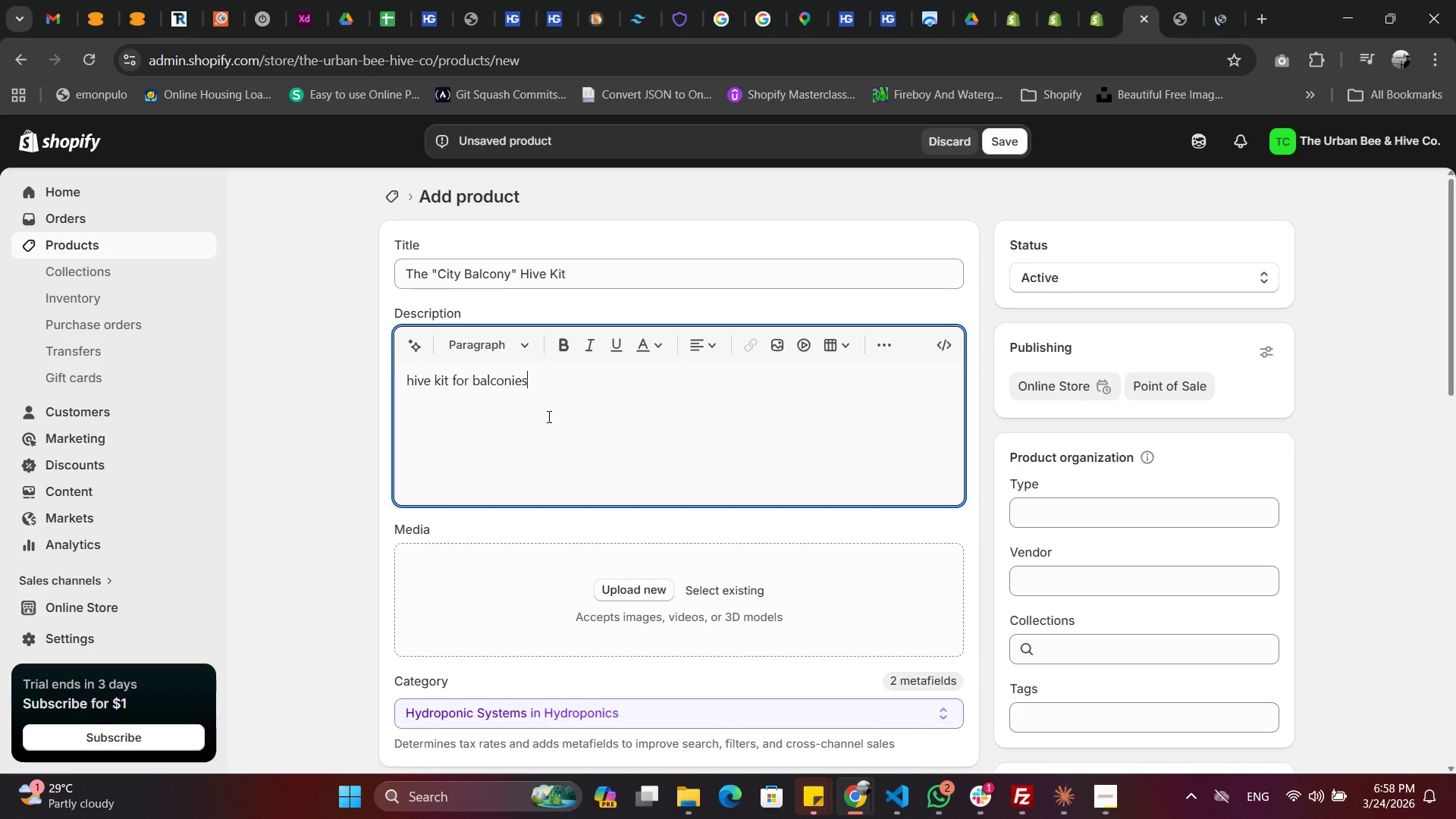 
key(Backspace)
 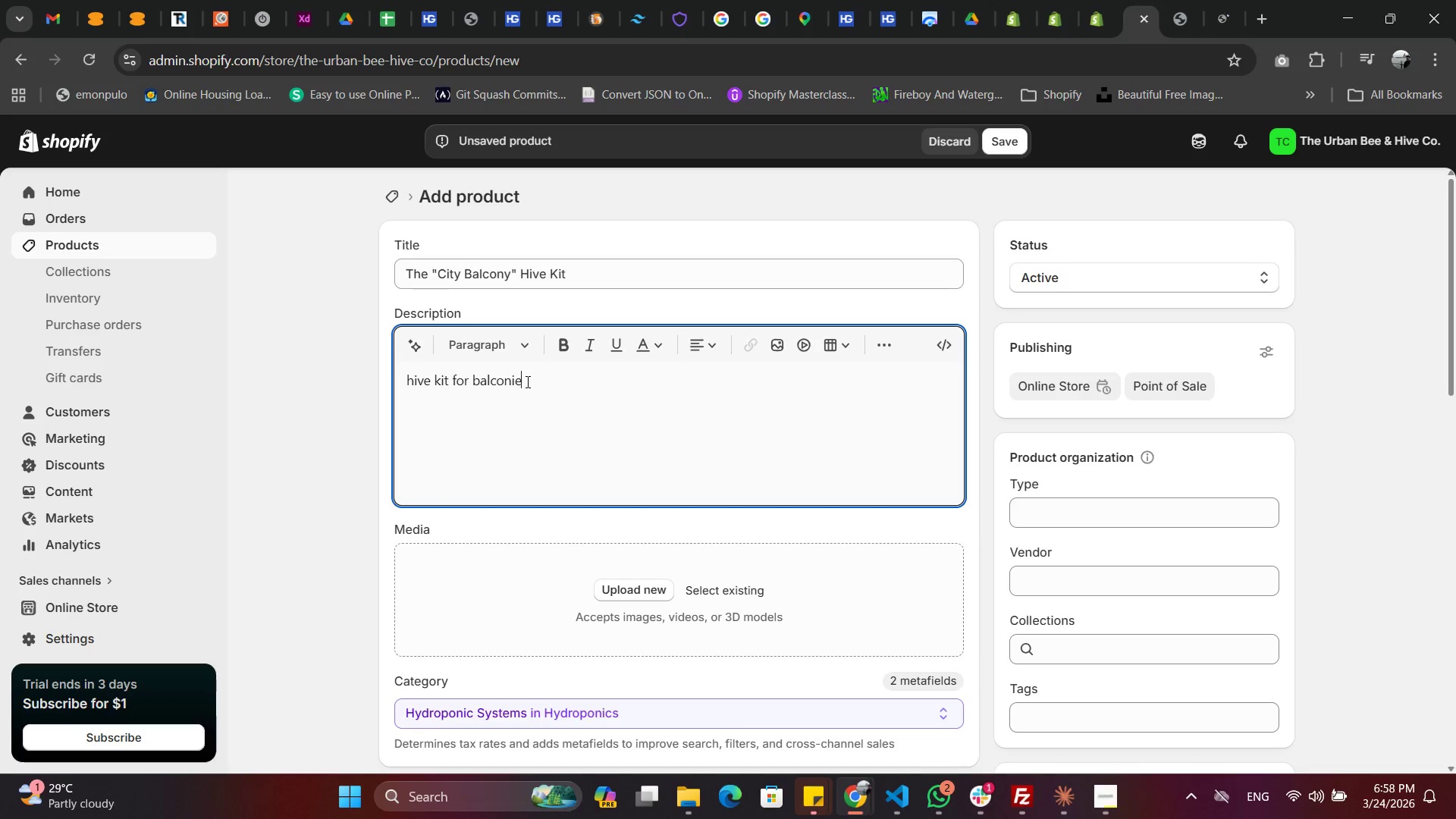 
left_click_drag(start_coordinate=[526, 381], to_coordinate=[340, 382])
 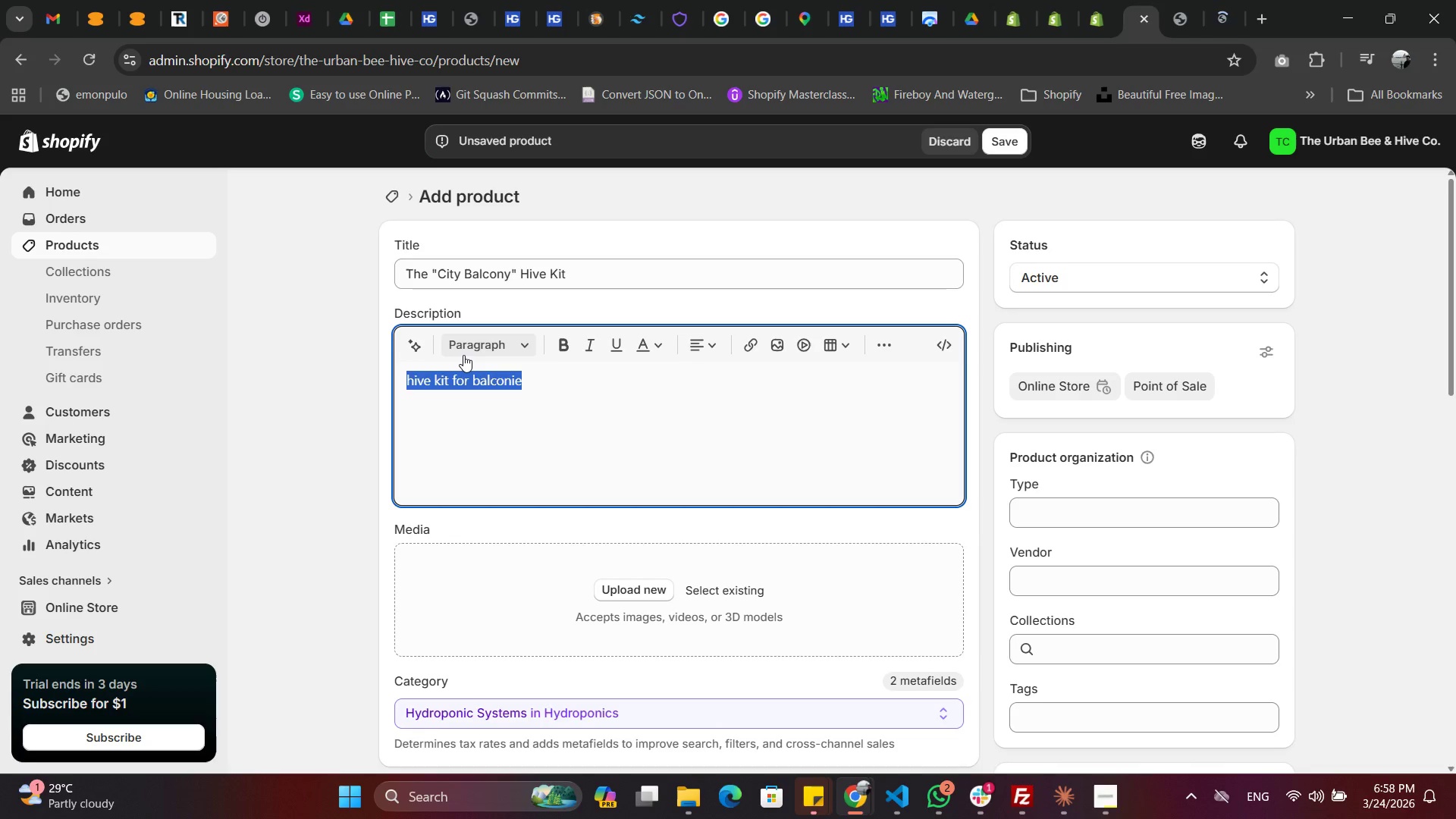 
key(Control+X)
 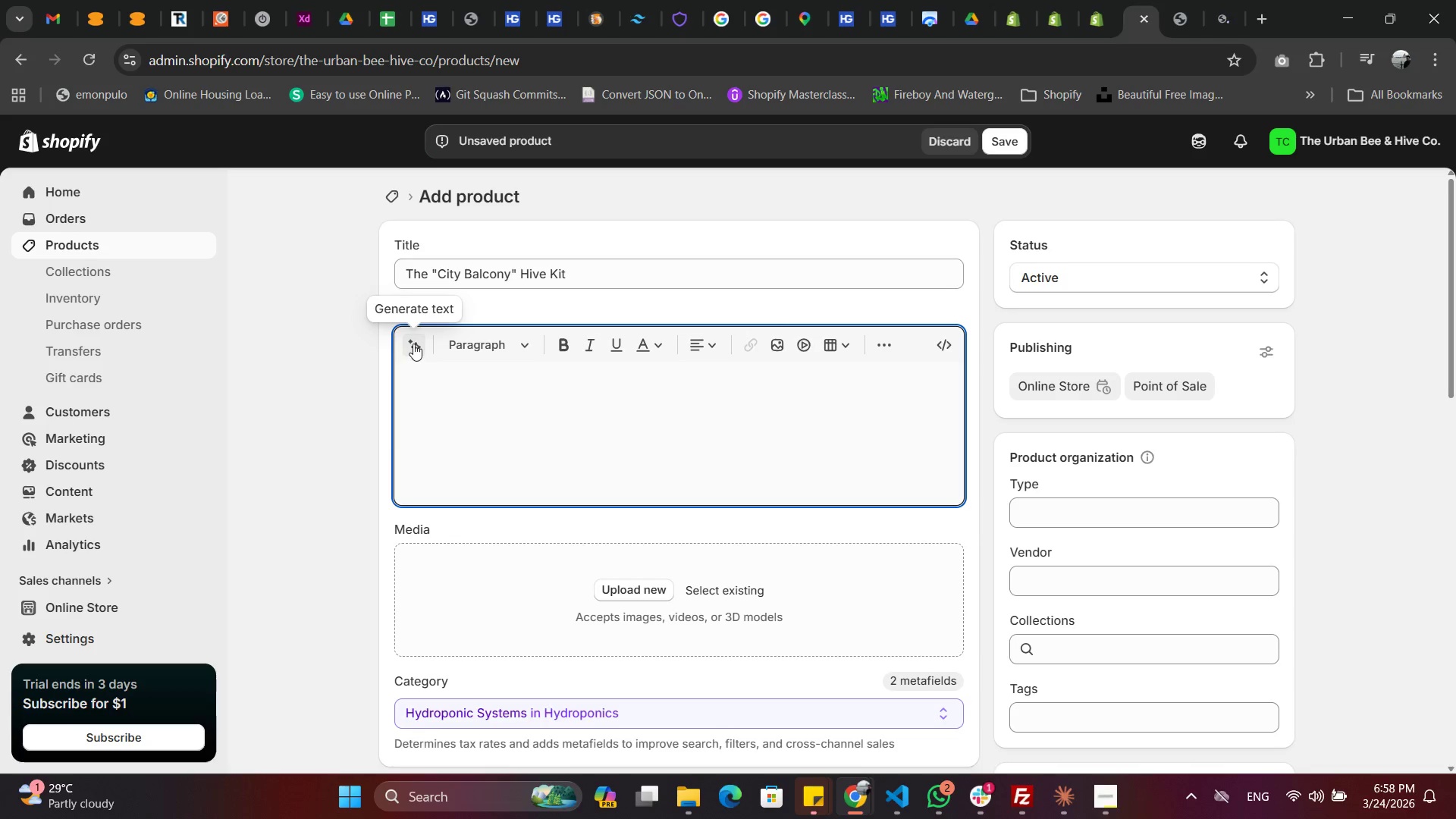 
left_click([413, 344])
 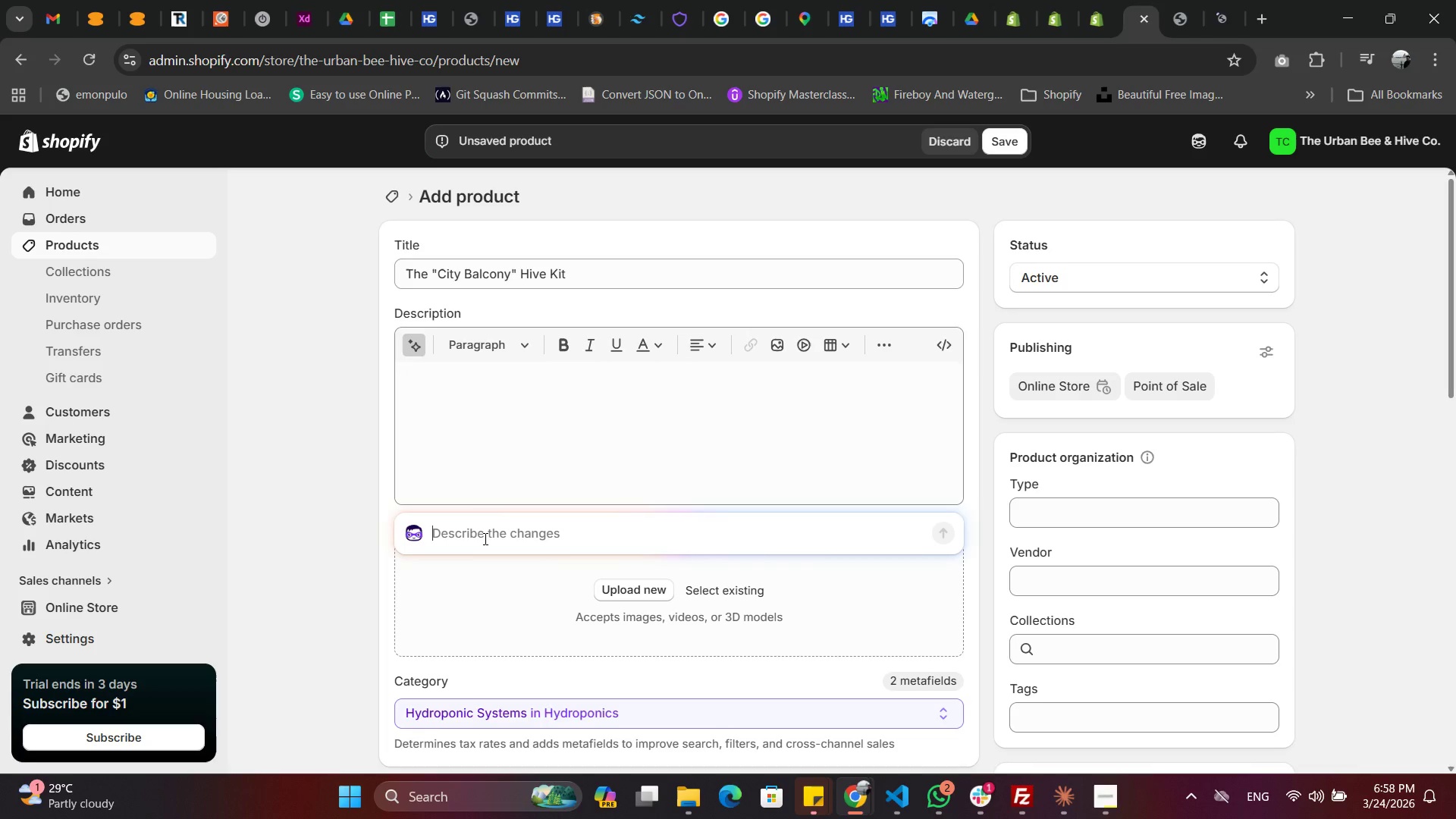 
left_click([484, 538])
 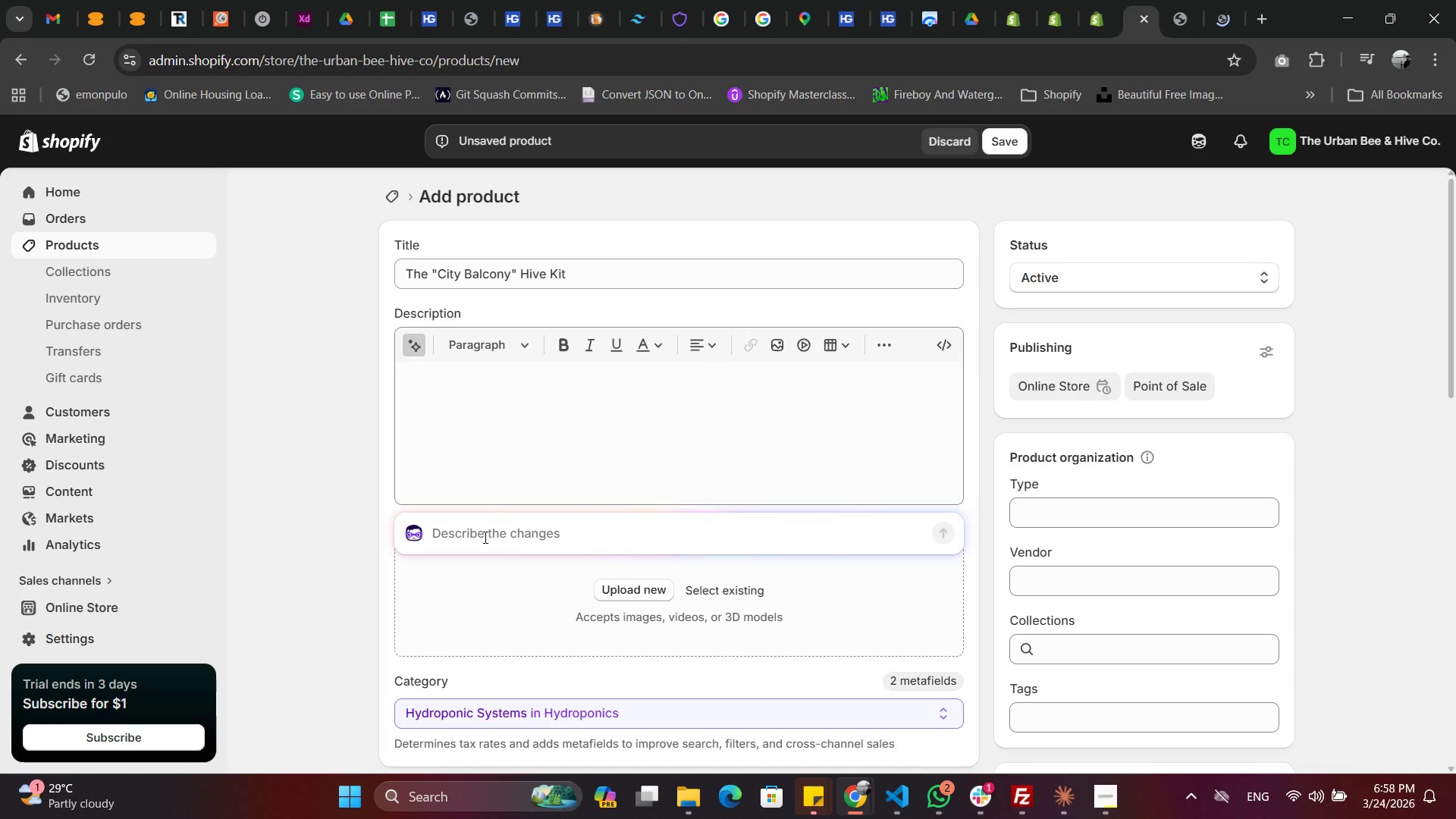 
key(Control+V)
 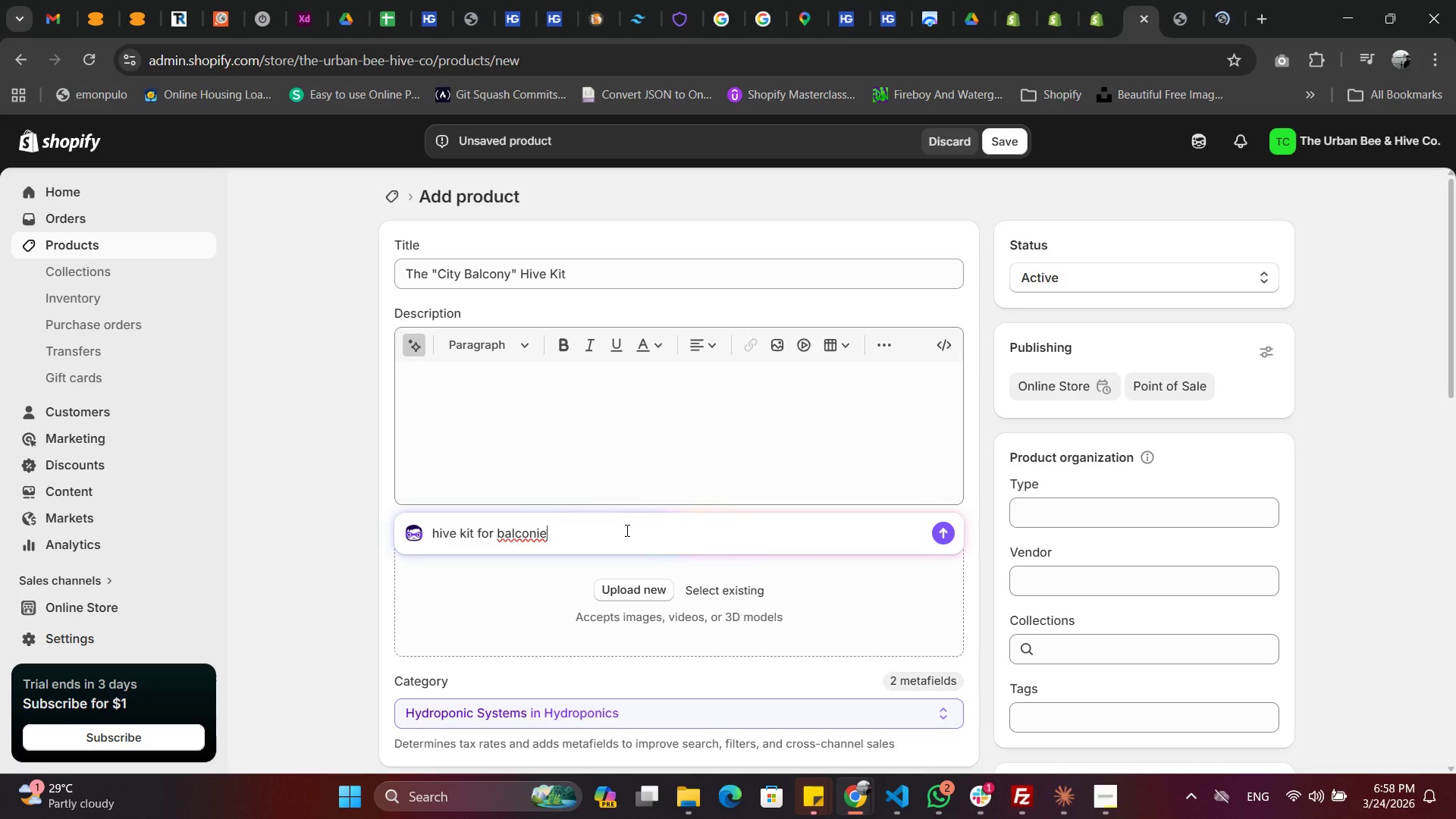 
type(s, rooftops and small spaces)
 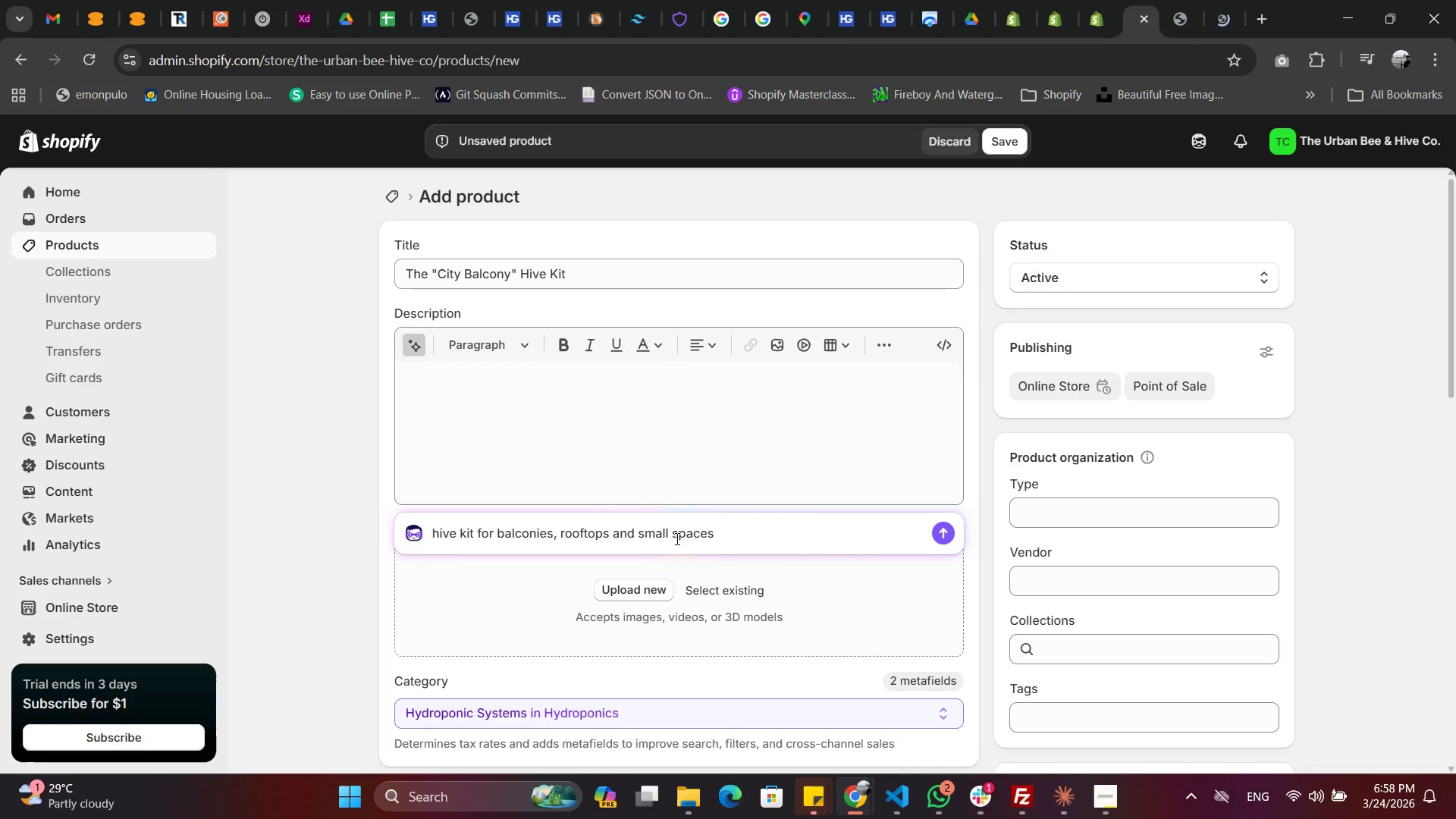 
left_click([673, 538])
 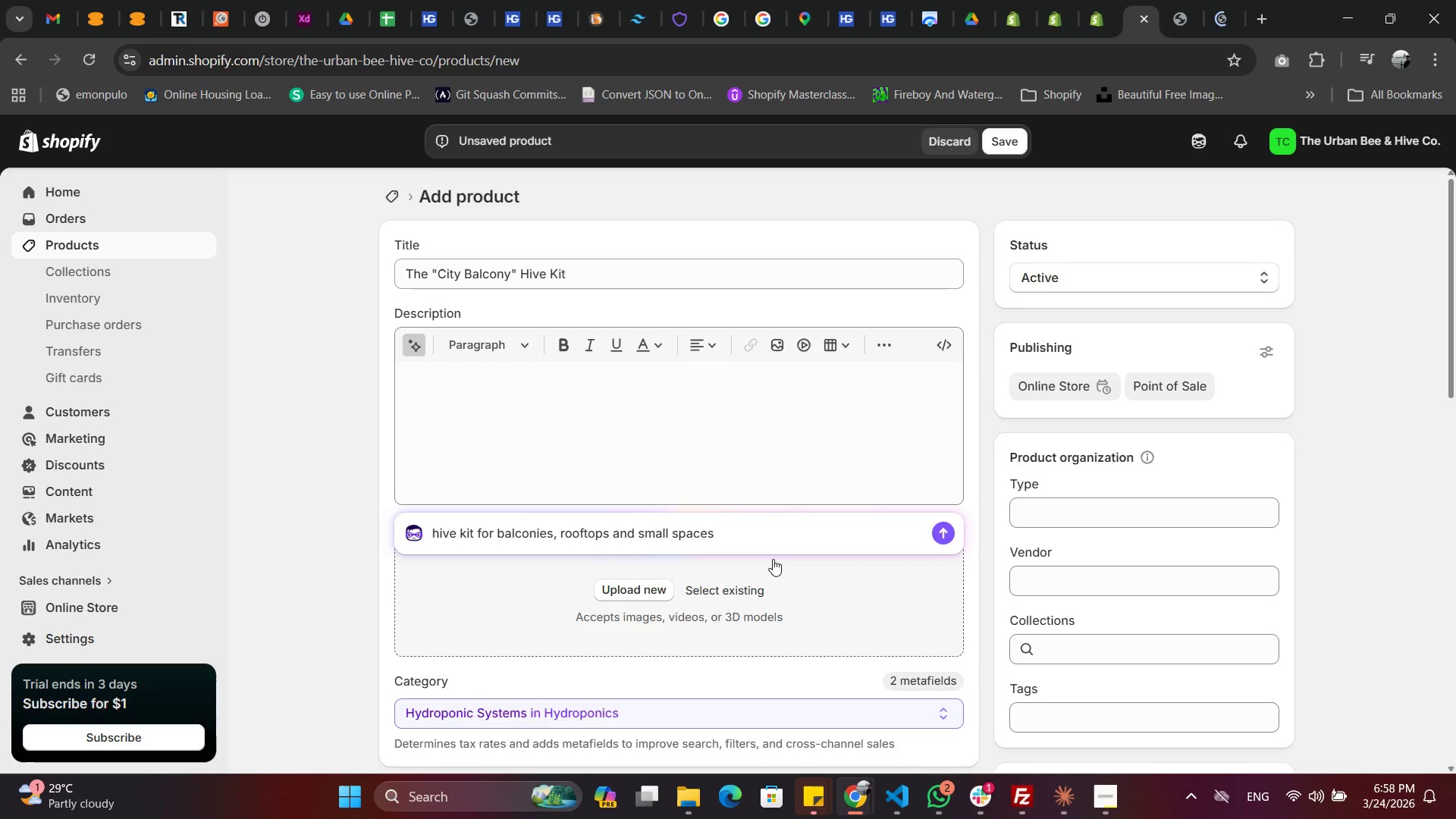 
type(urban )
 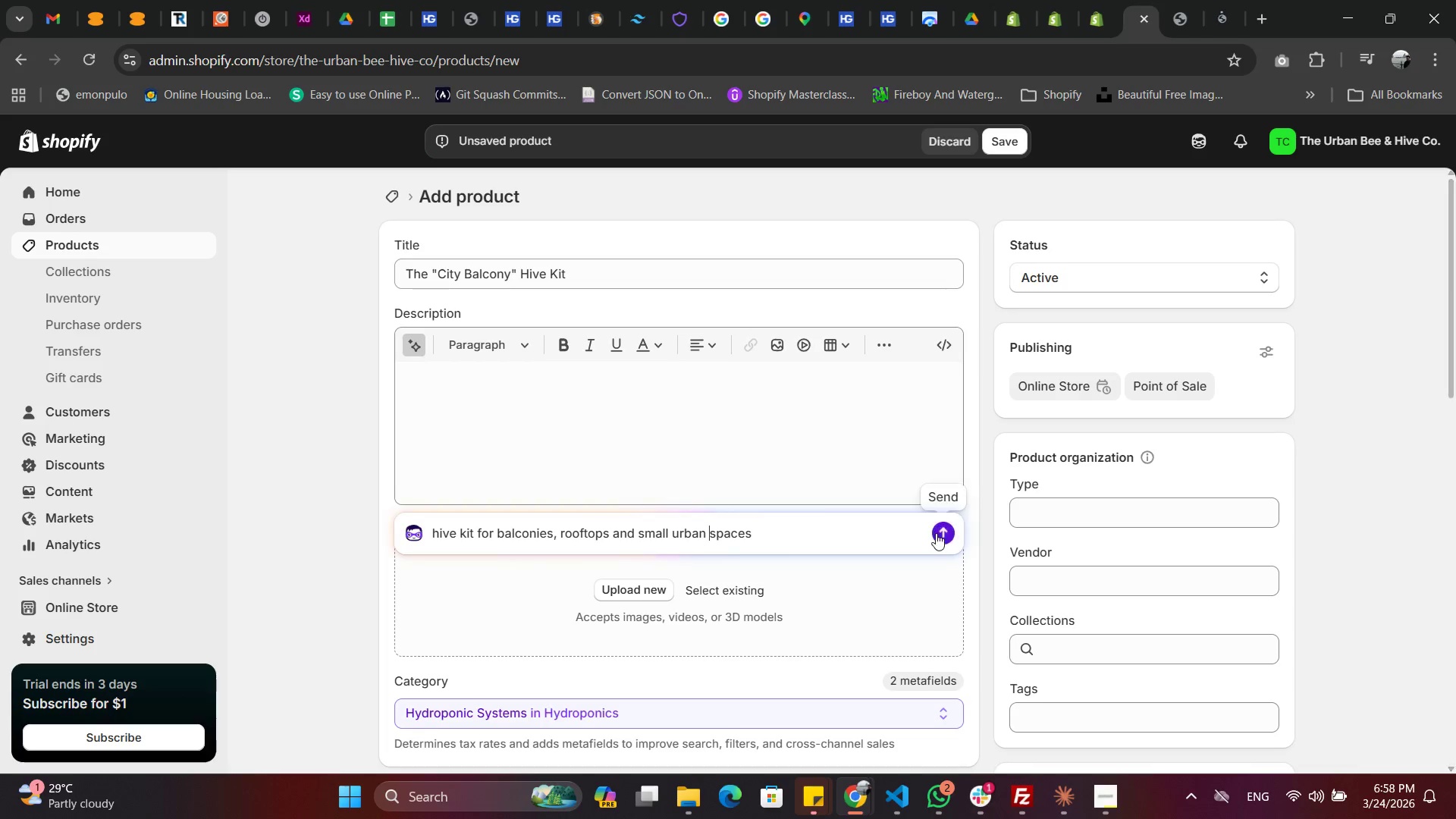 
left_click([936, 533])
 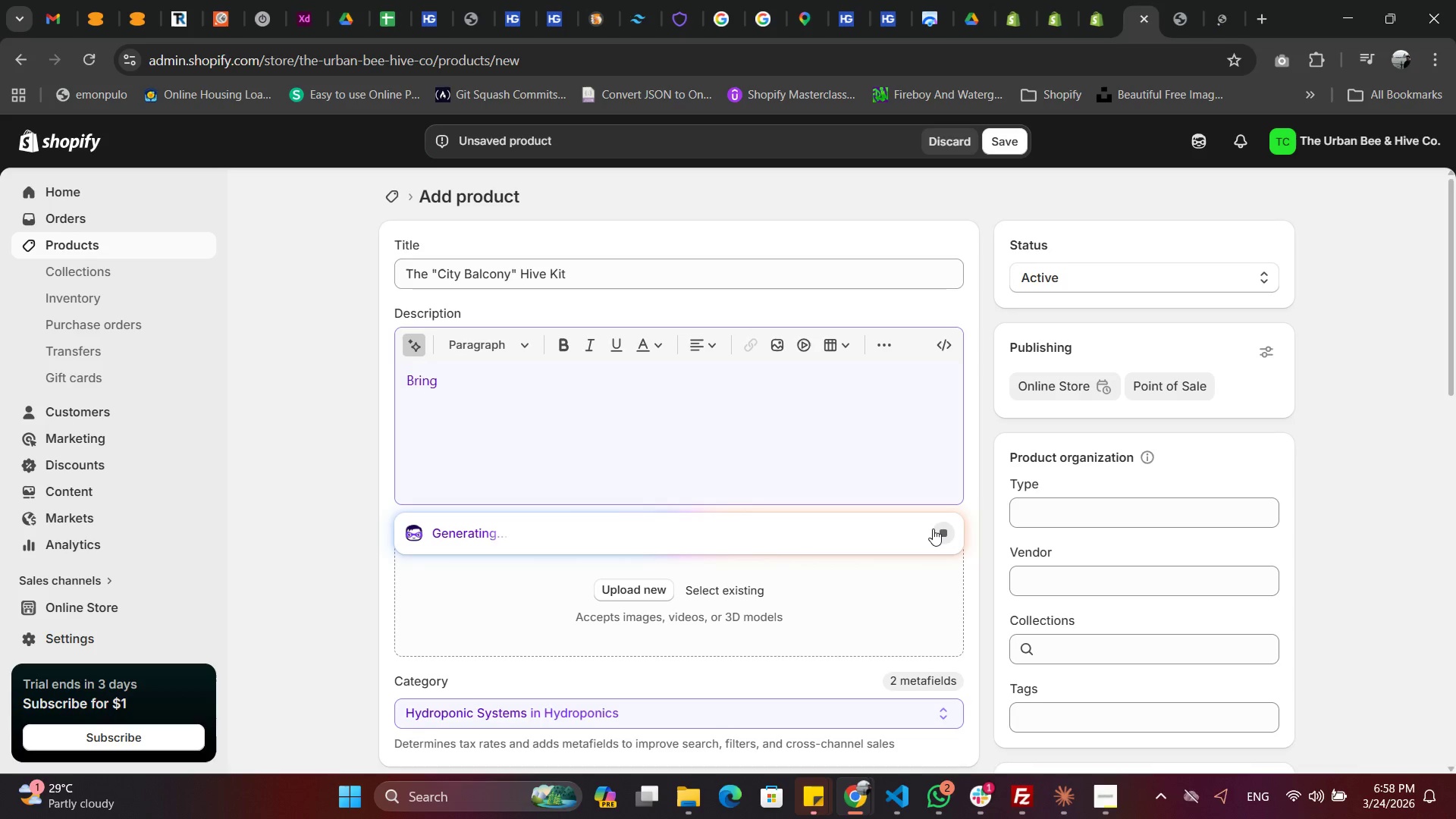 
wait(12.83)
 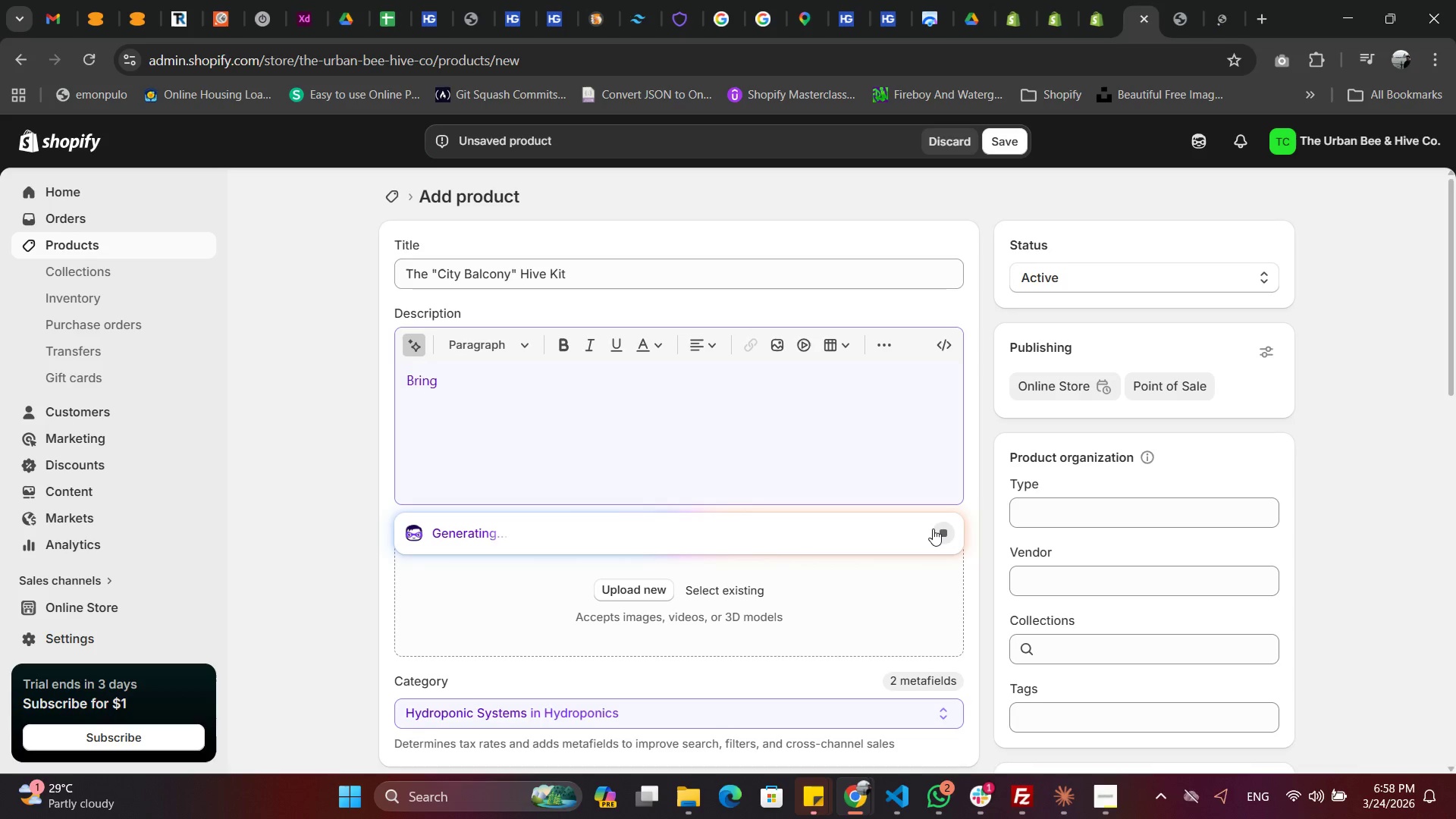 
left_click([890, 394])
 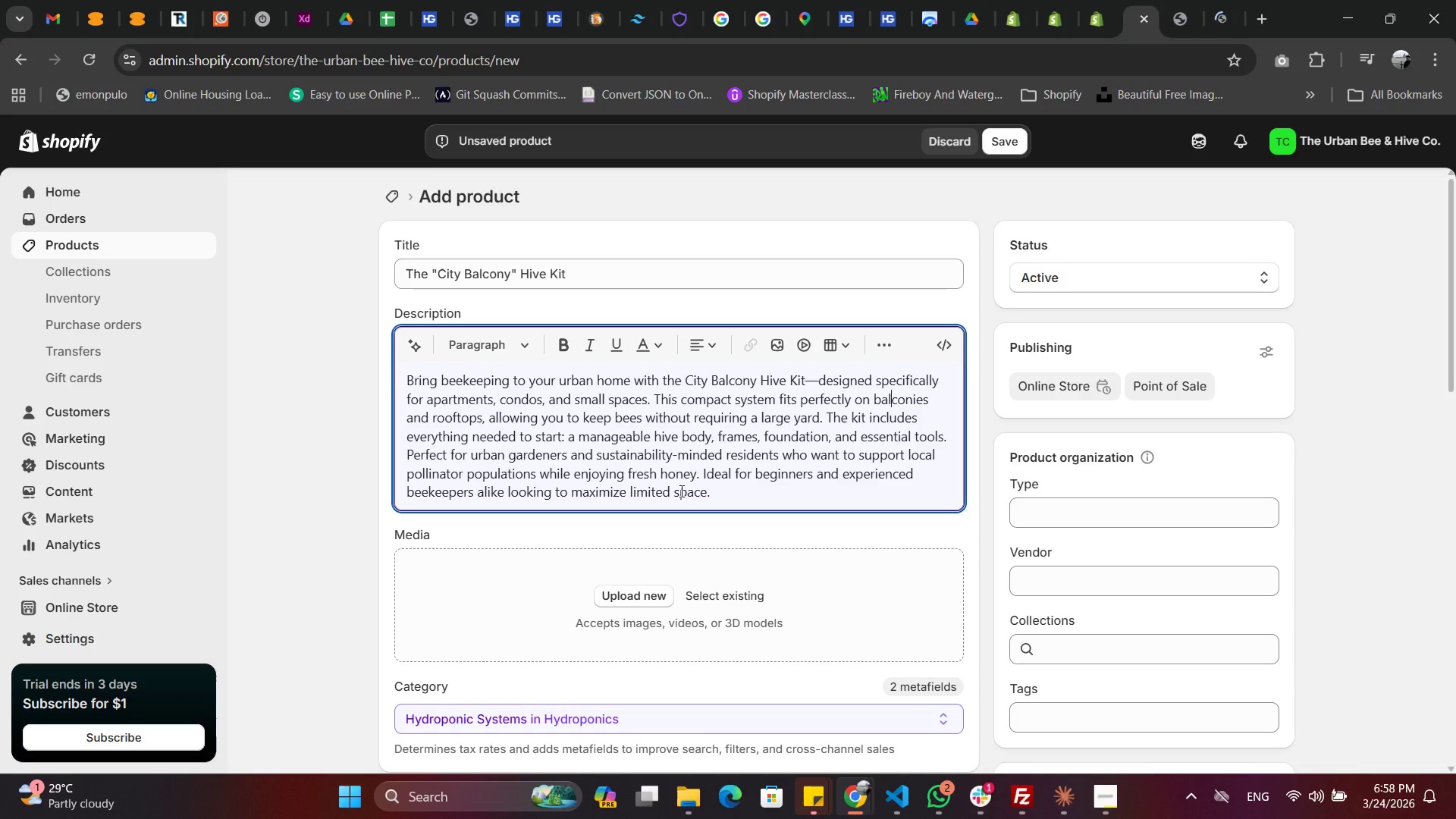 
scroll: coordinate [645, 431], scroll_direction: down, amount: 2.0
 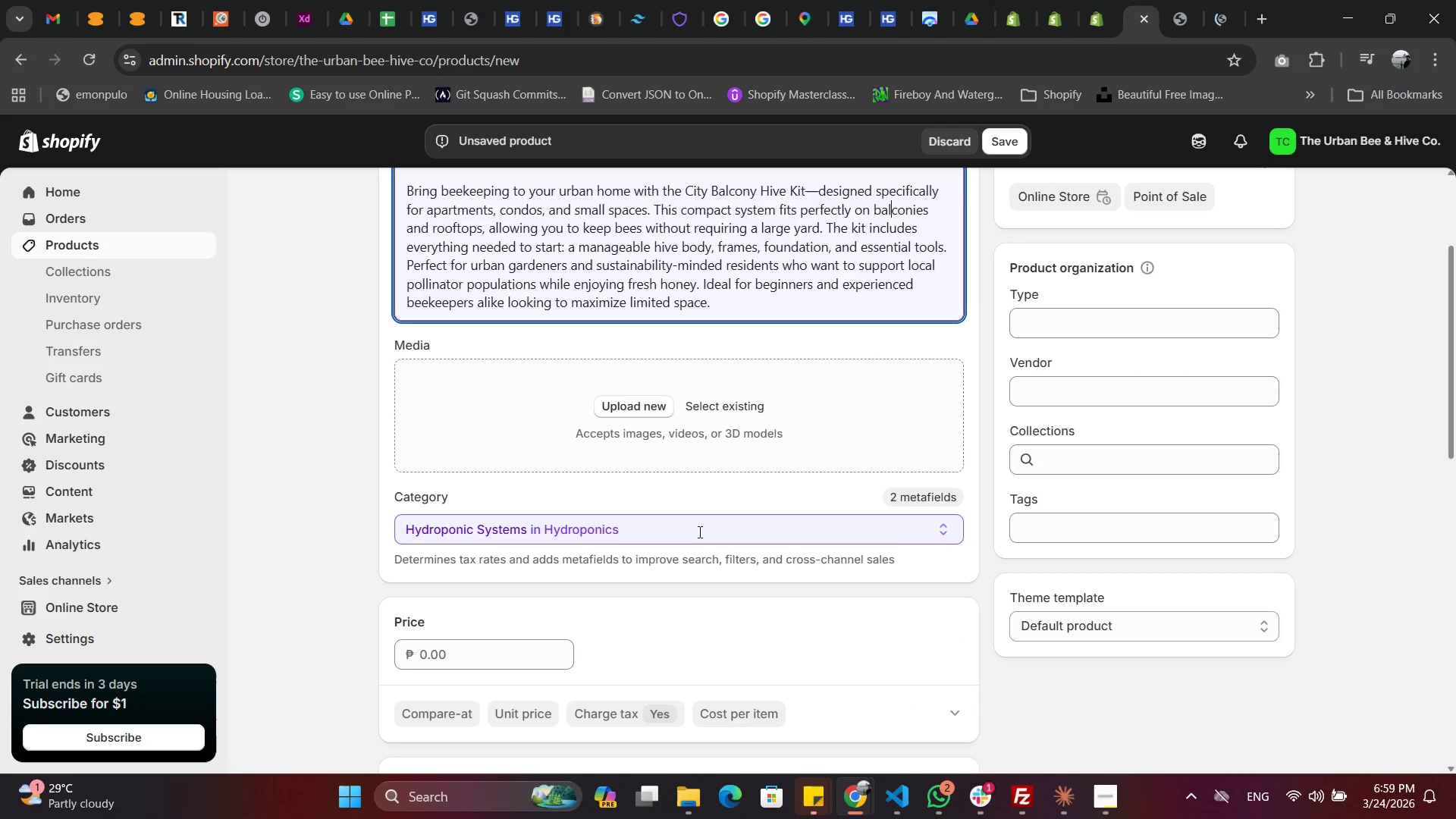 
left_click([698, 532])
 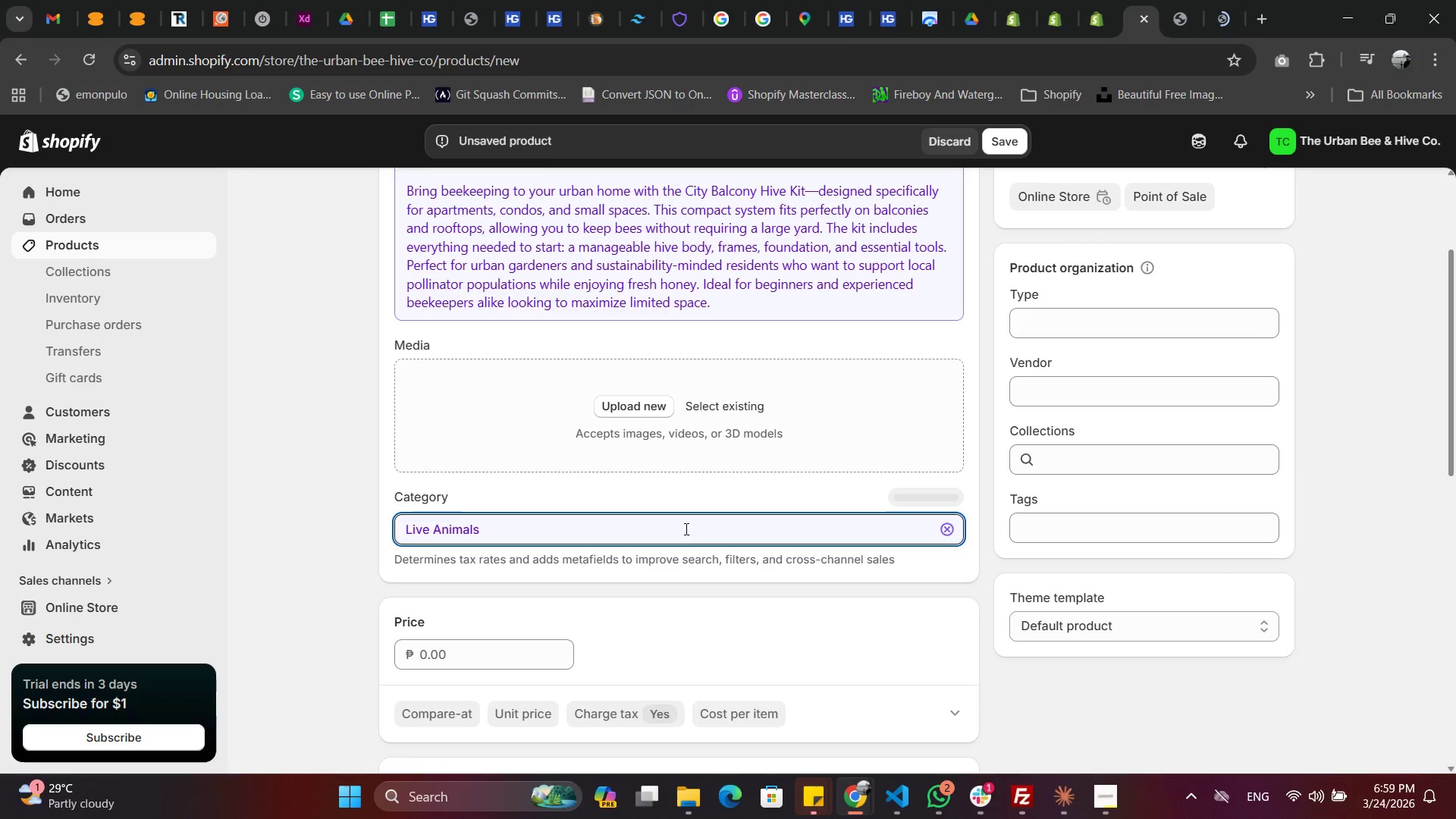 
wait(5.95)
 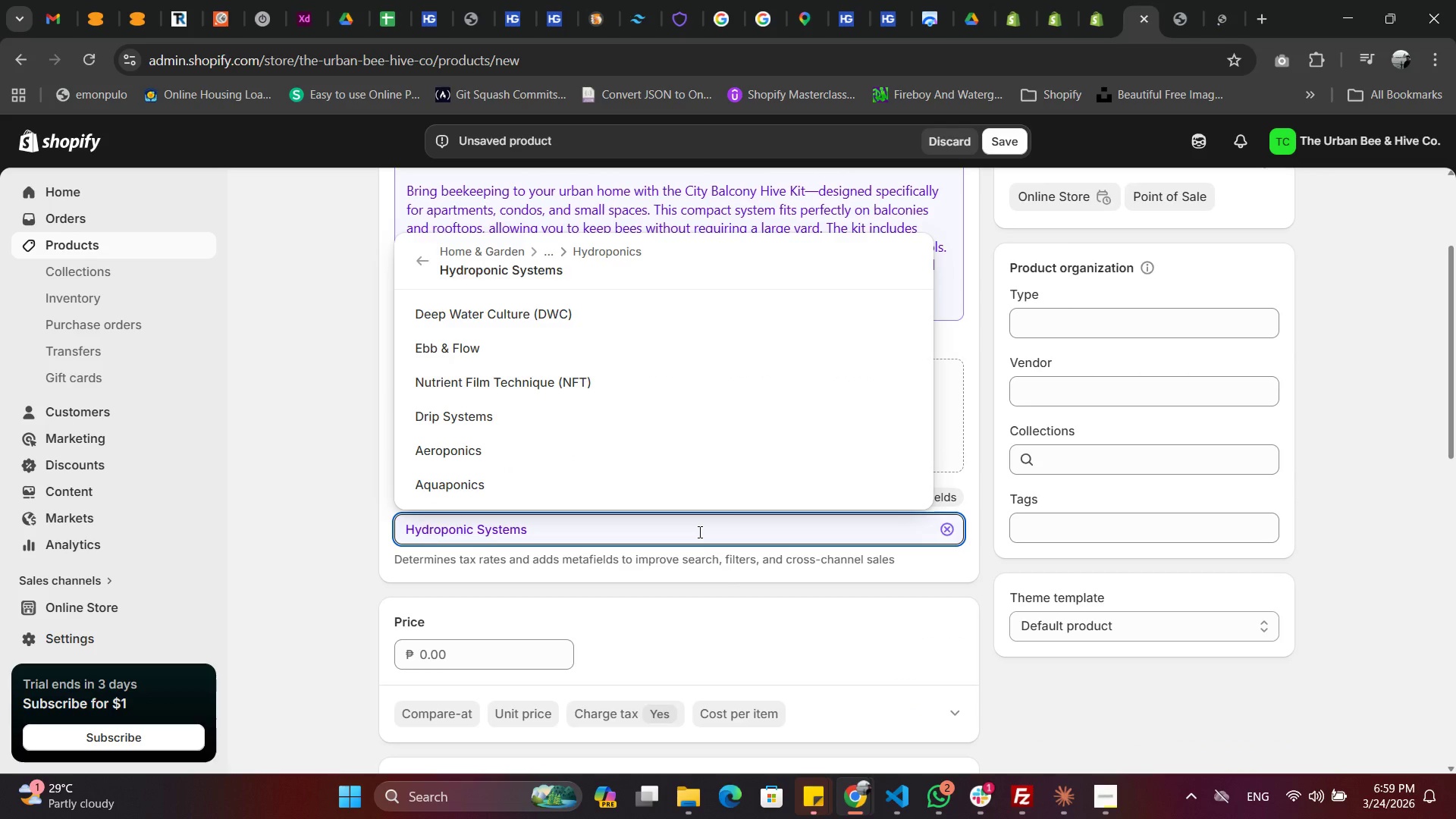 
left_click([510, 526])
 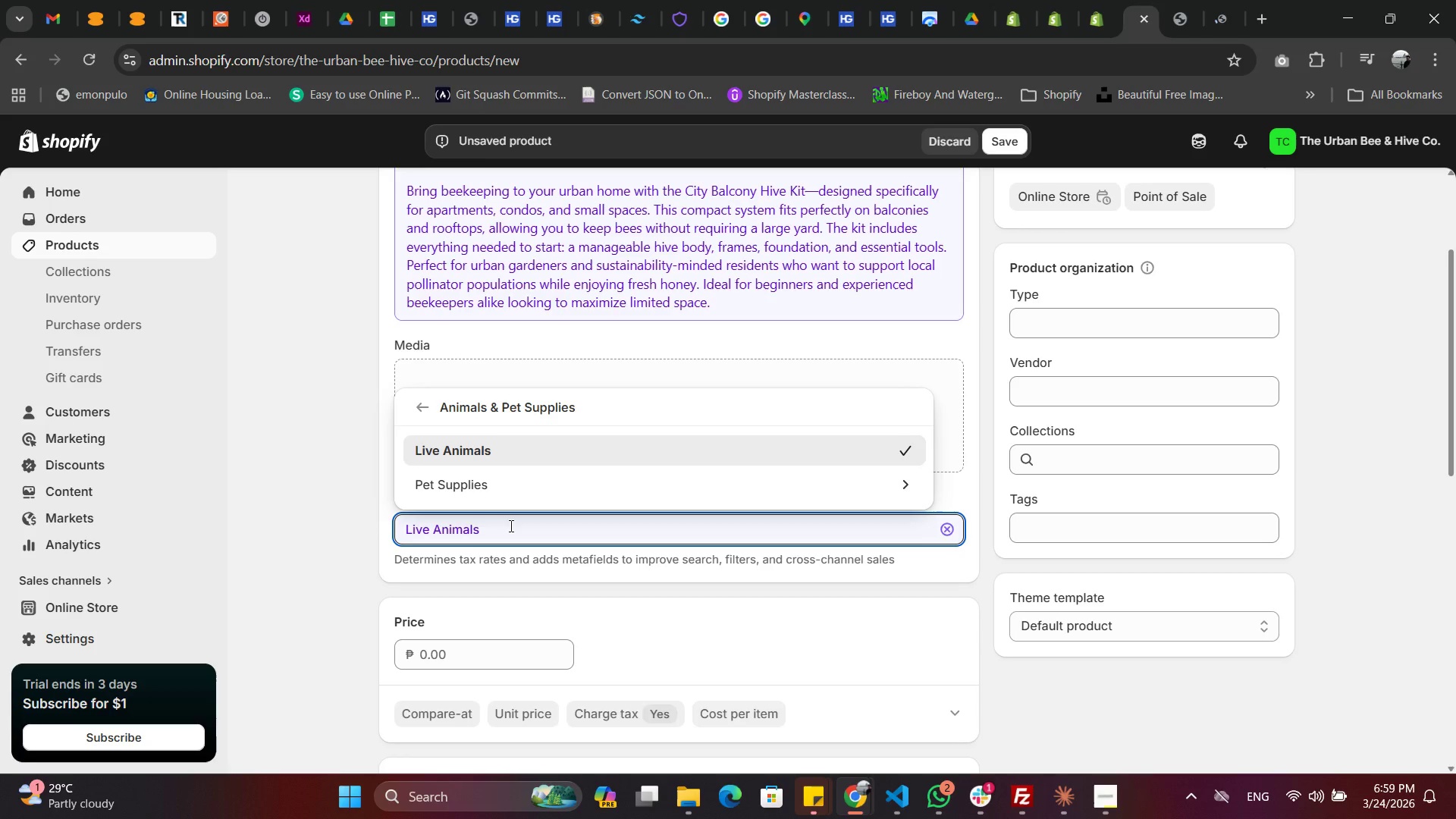 
wait(9.69)
 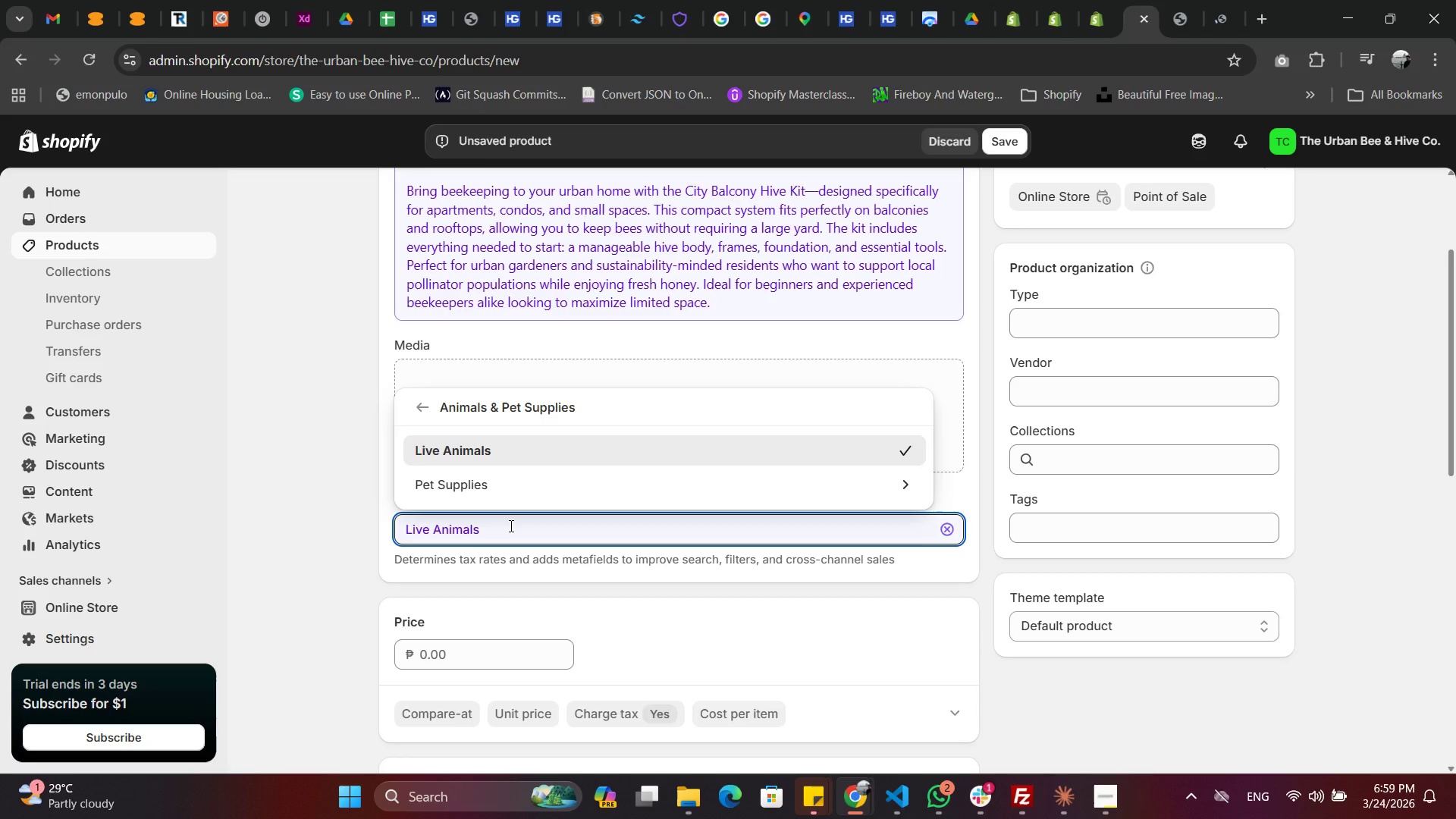 
left_click([464, 654])
 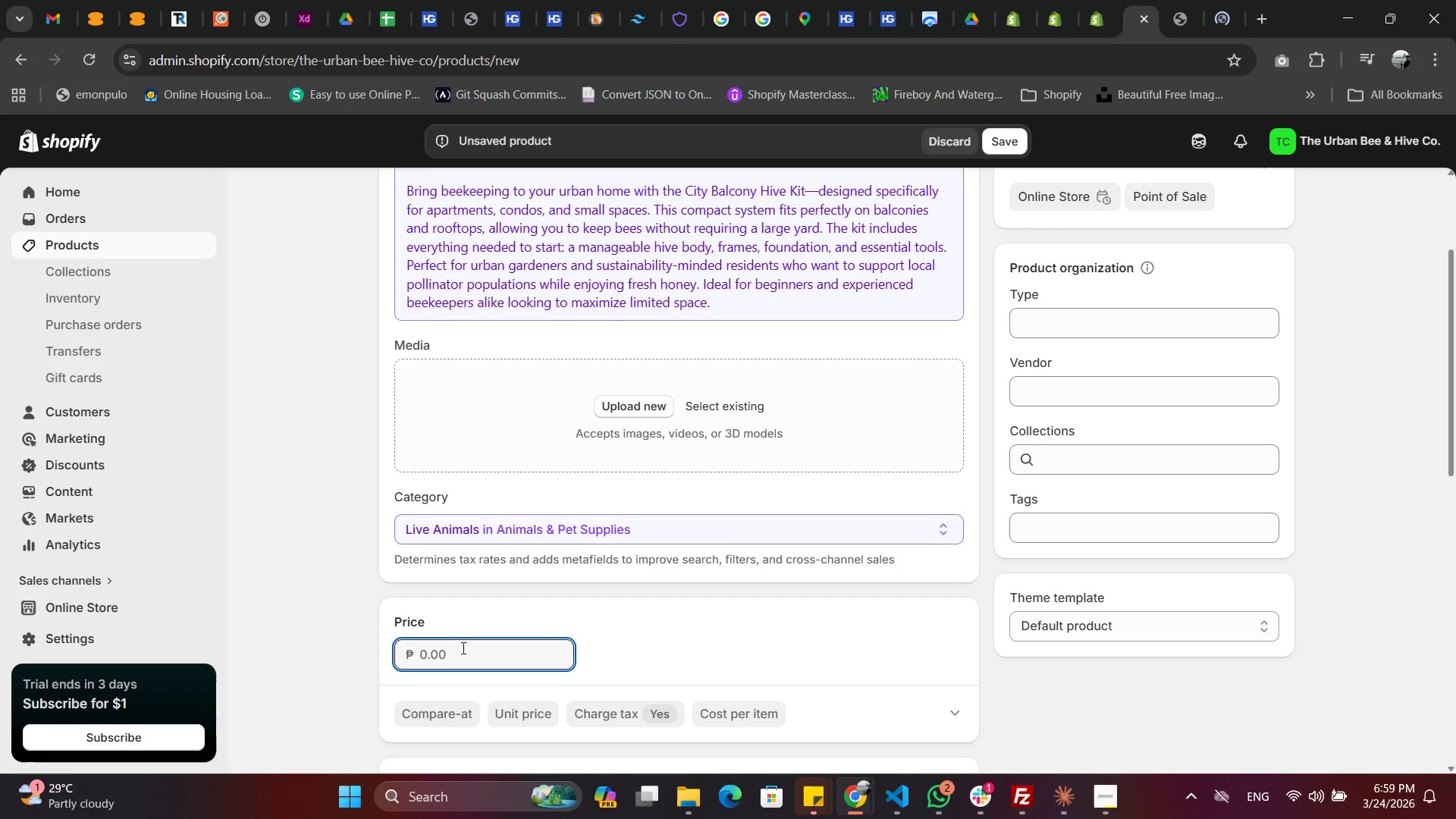 
type(249)
 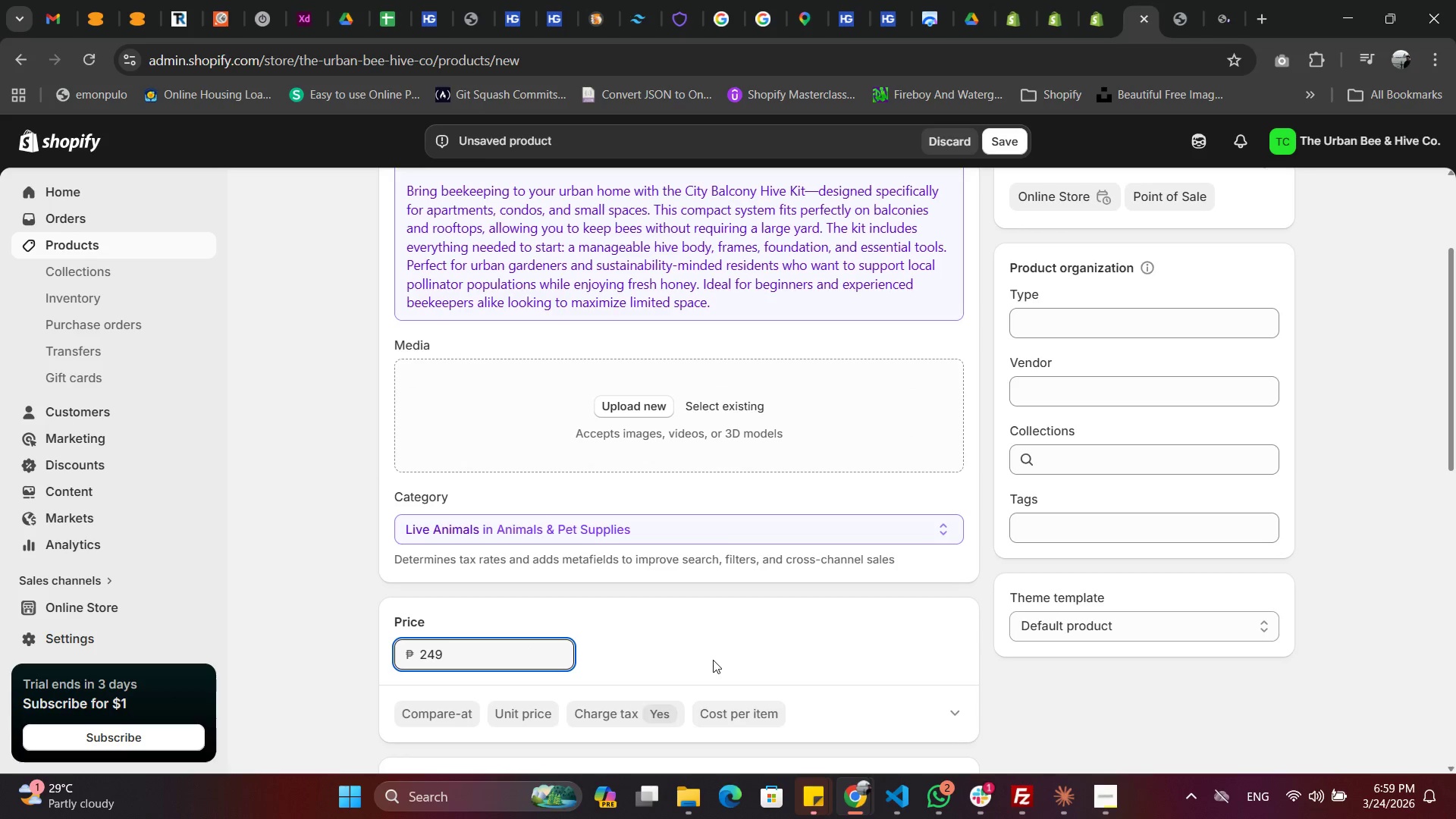 
left_click([713, 660])
 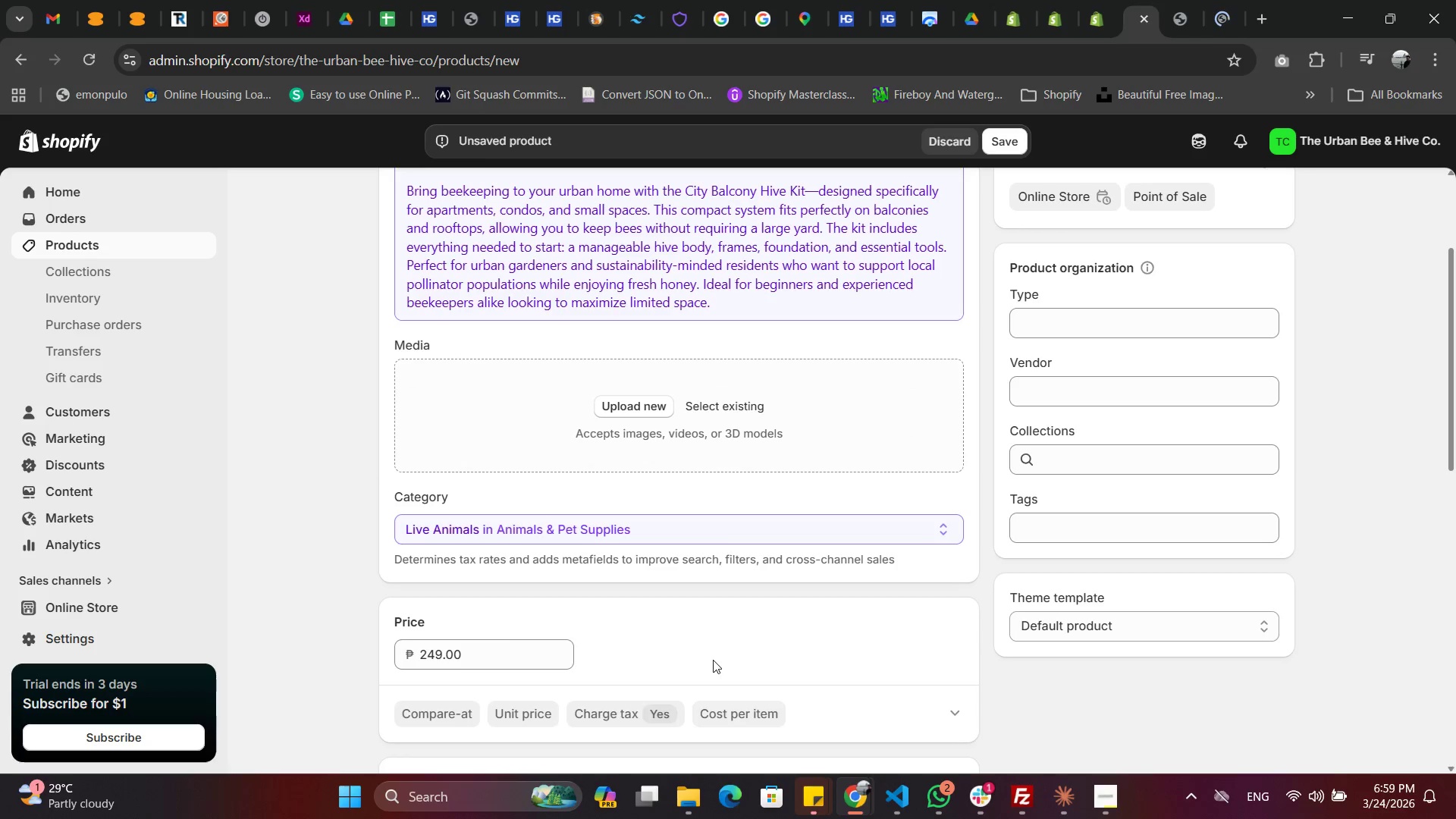 
wait(5.78)
 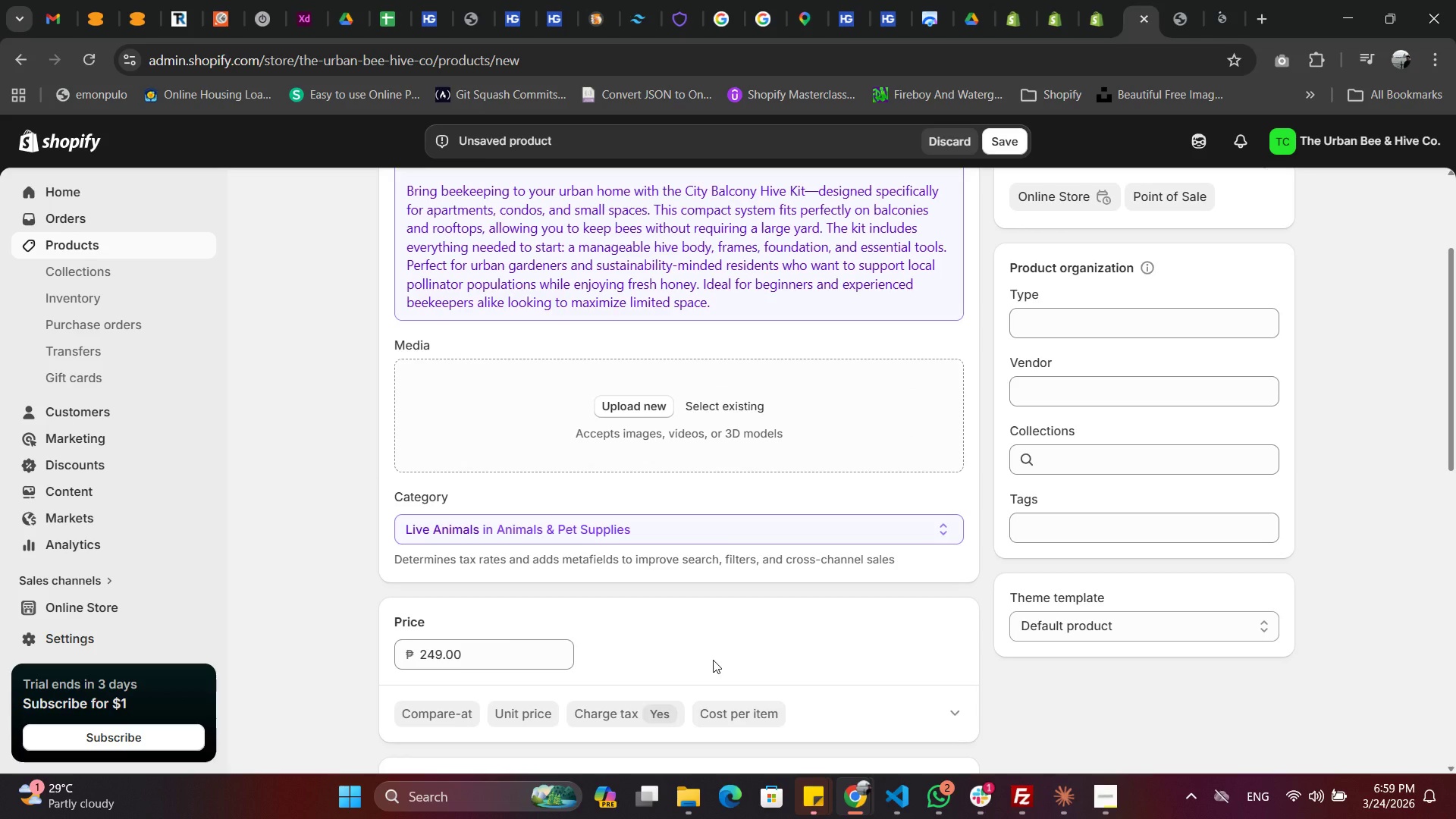 
scroll: coordinate [714, 658], scroll_direction: down, amount: 2.0
 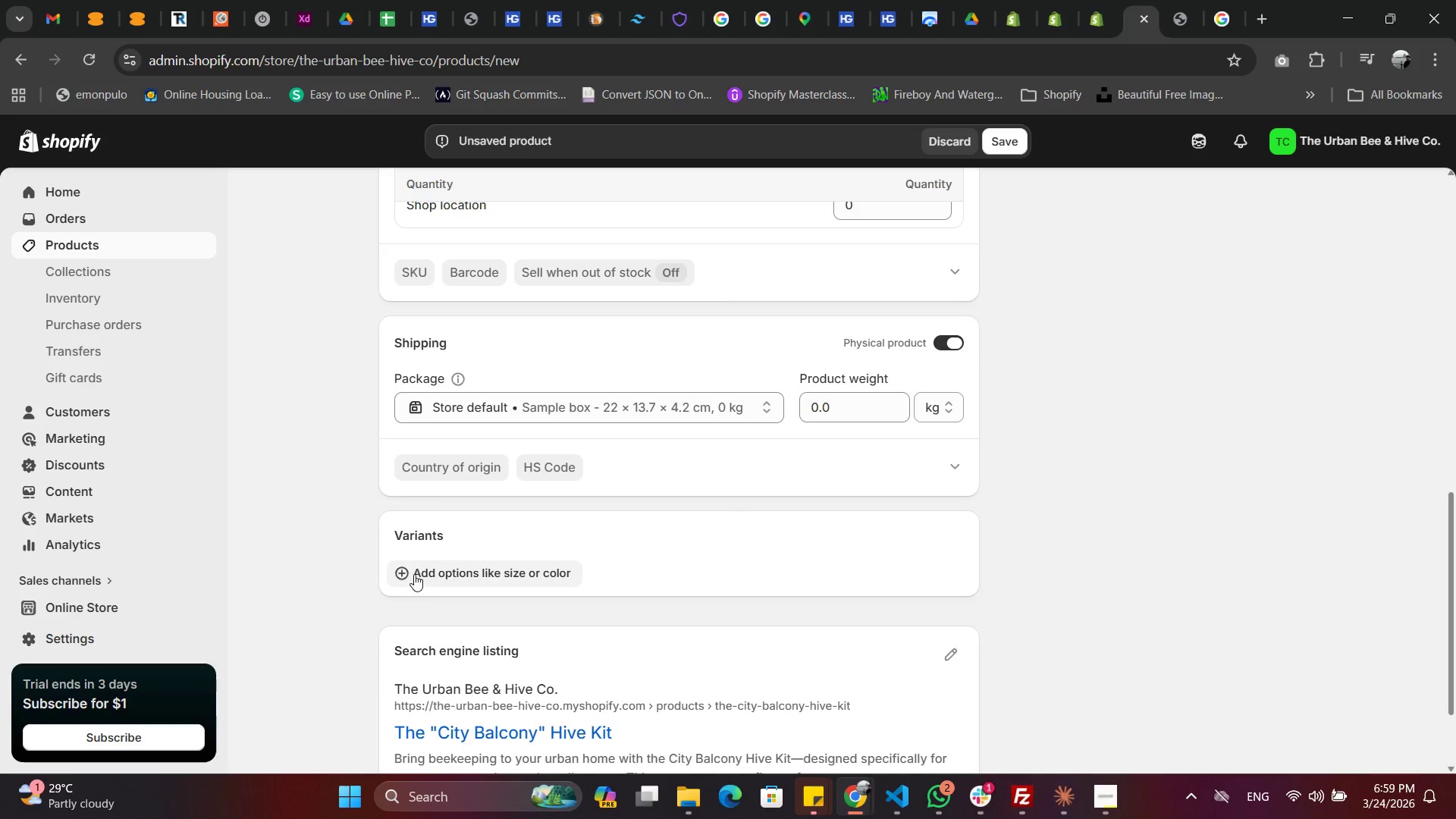 
scroll: coordinate [1173, 563], scroll_direction: up, amount: 9.0
 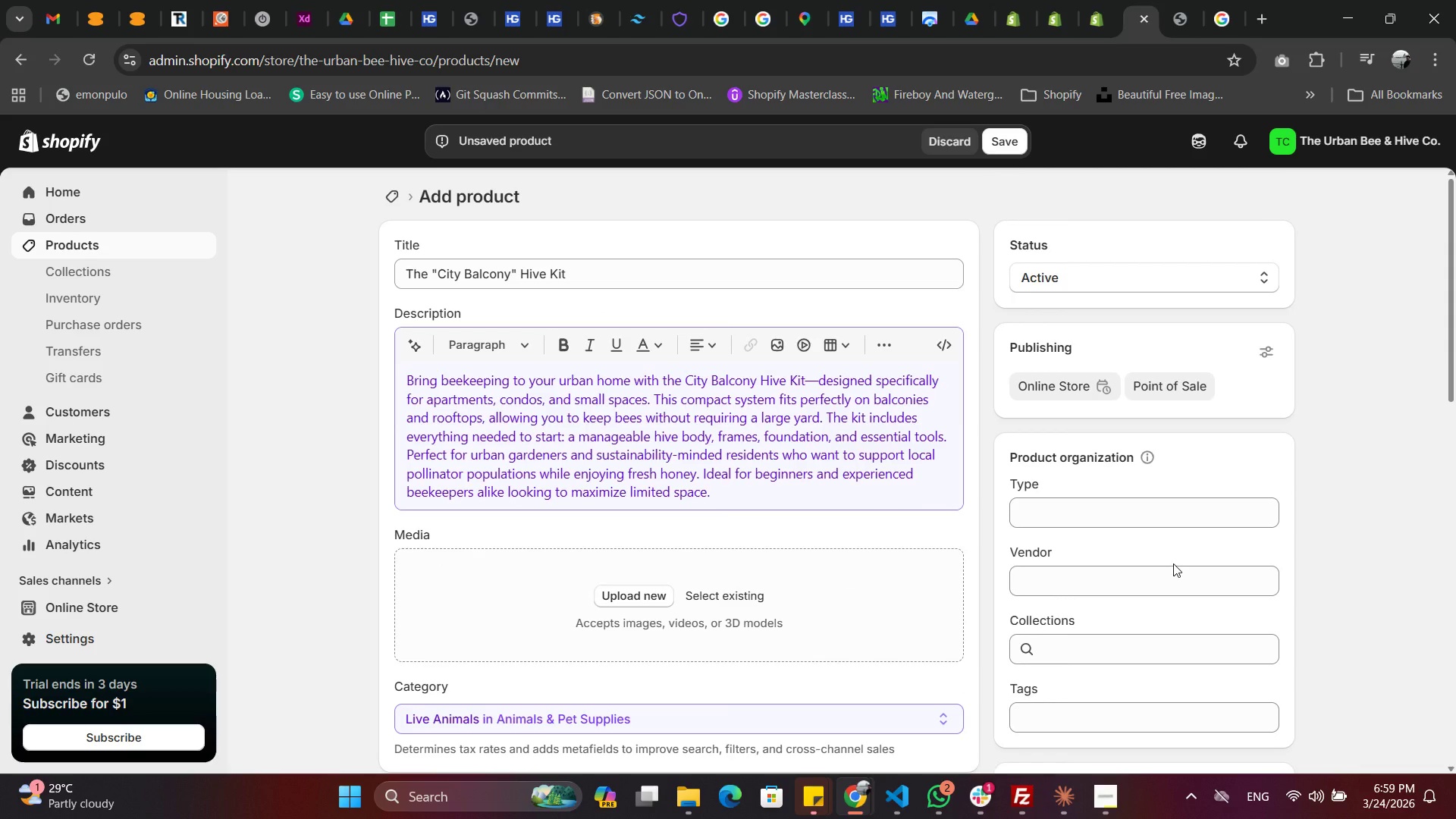 
scroll: coordinate [1173, 563], scroll_direction: down, amount: 6.0
 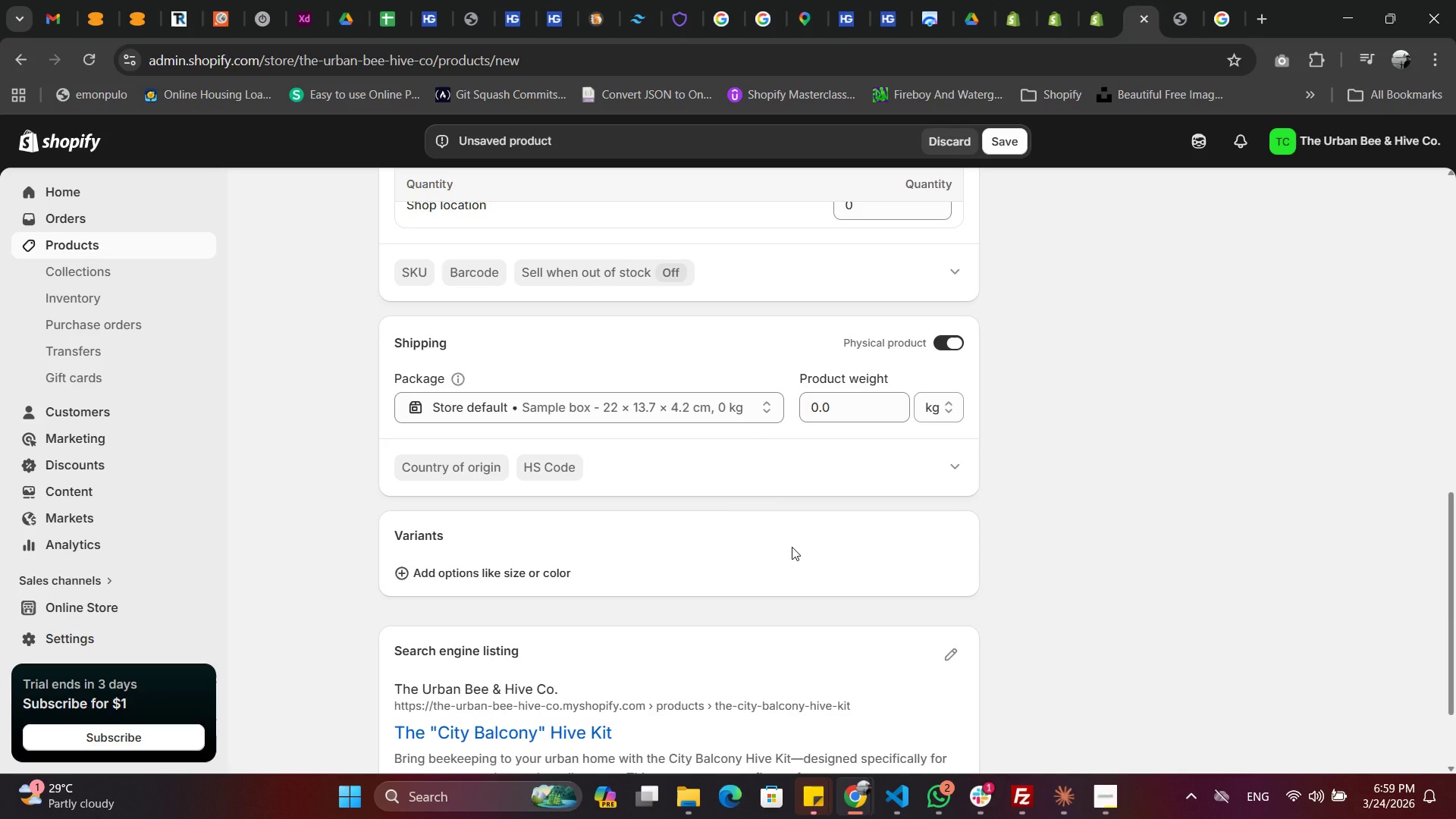 
wait(11.98)
 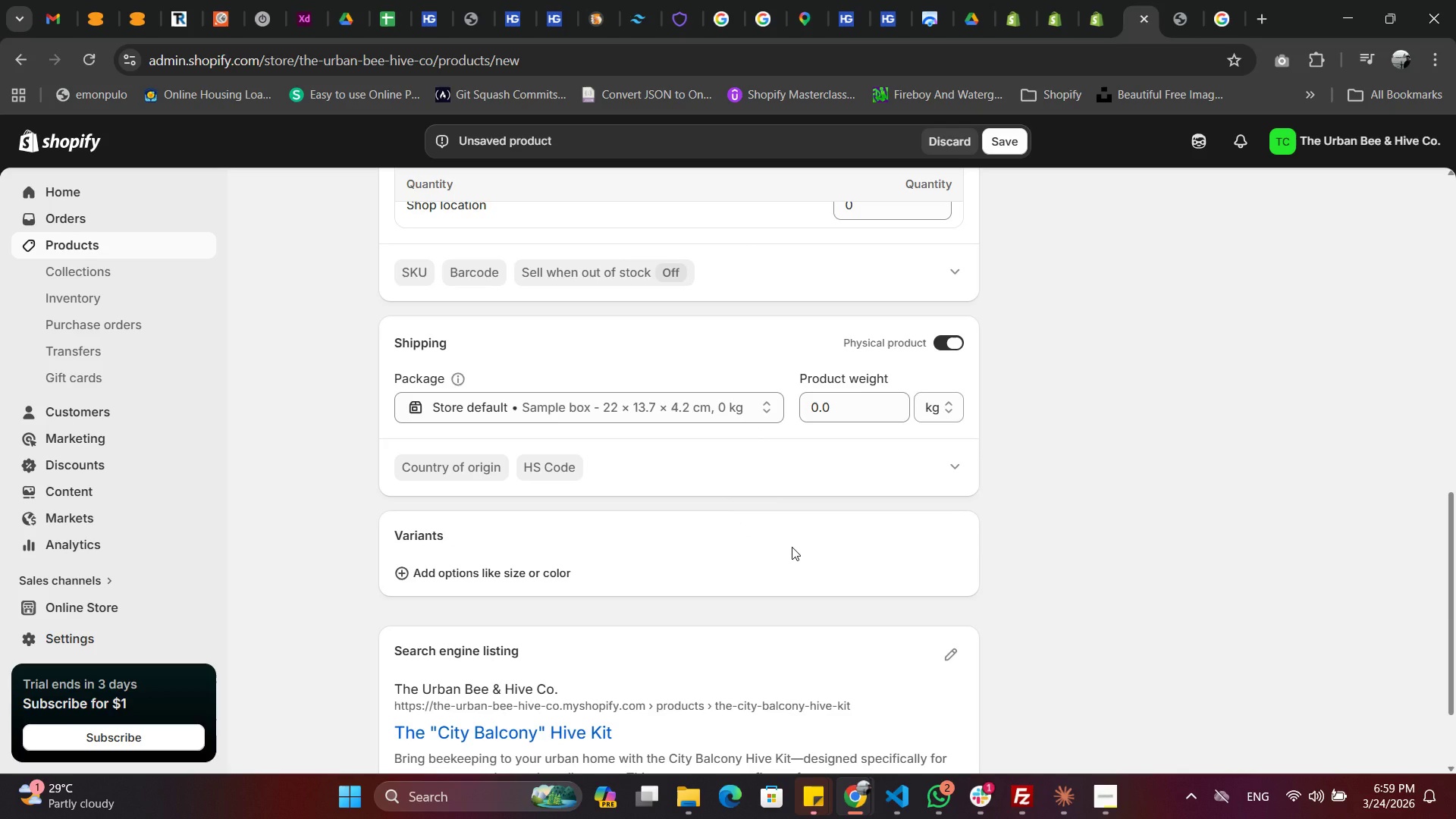 
left_click([852, 407])
 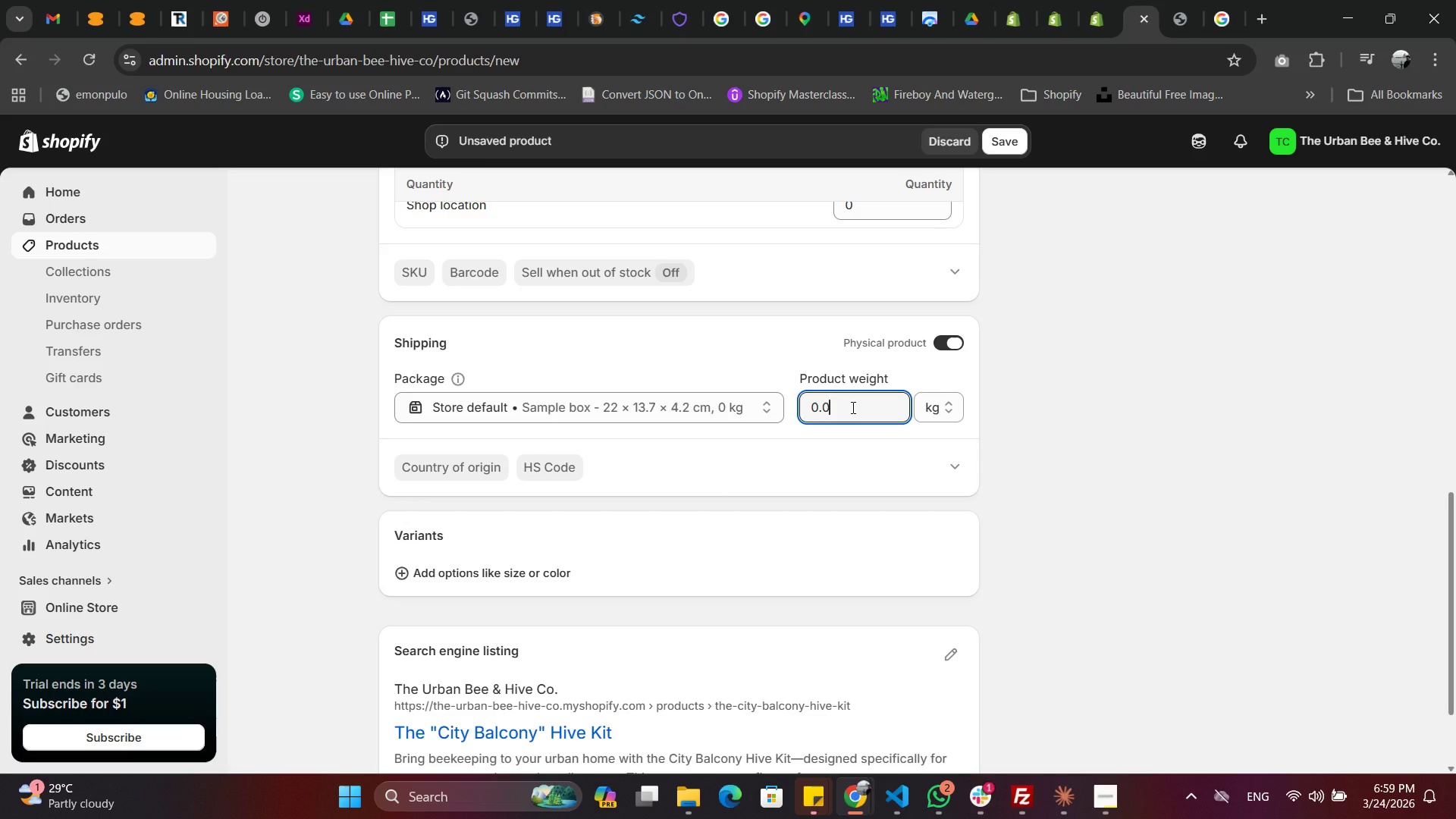 
wait(5.84)
 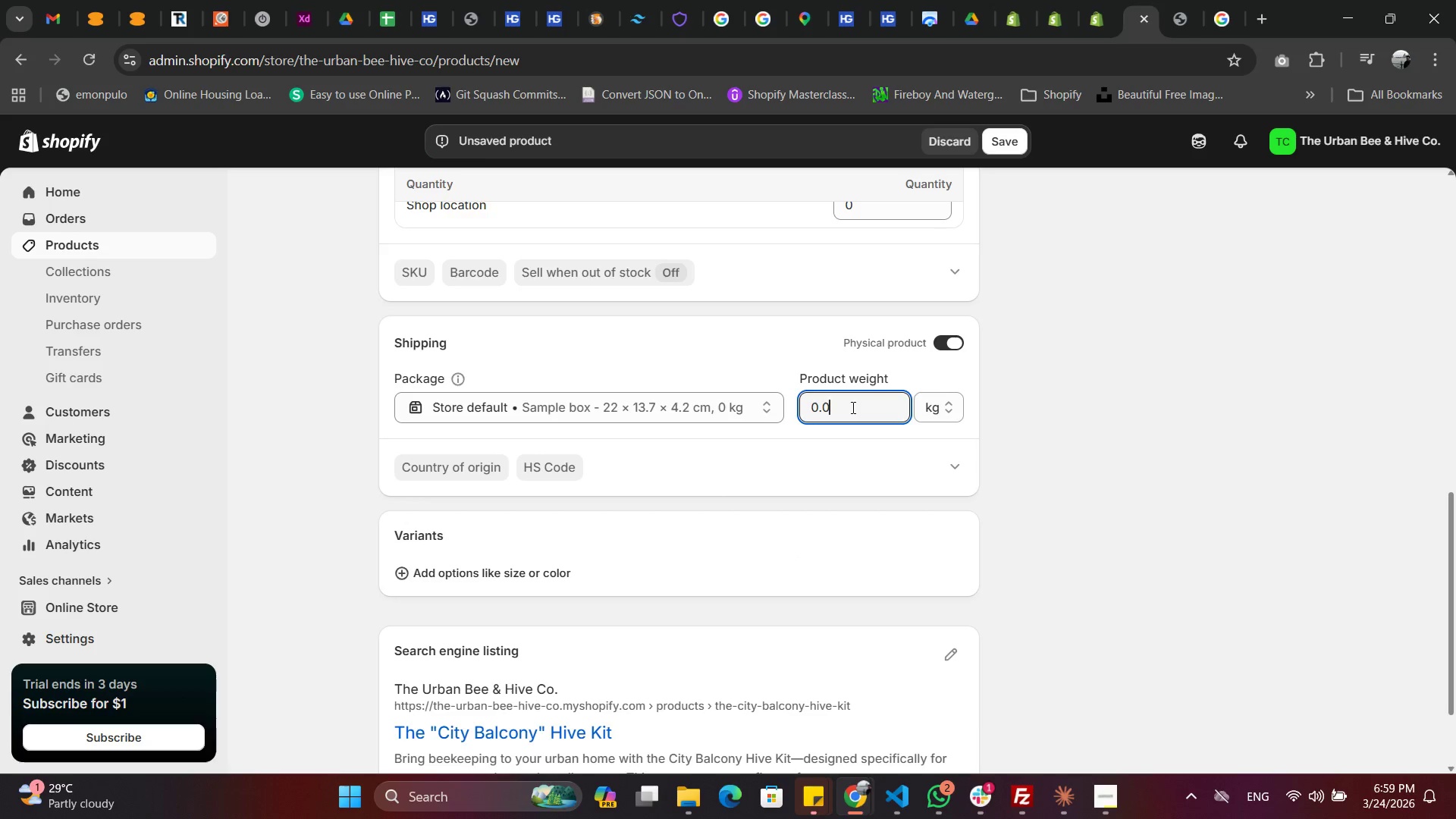 
type(15)
 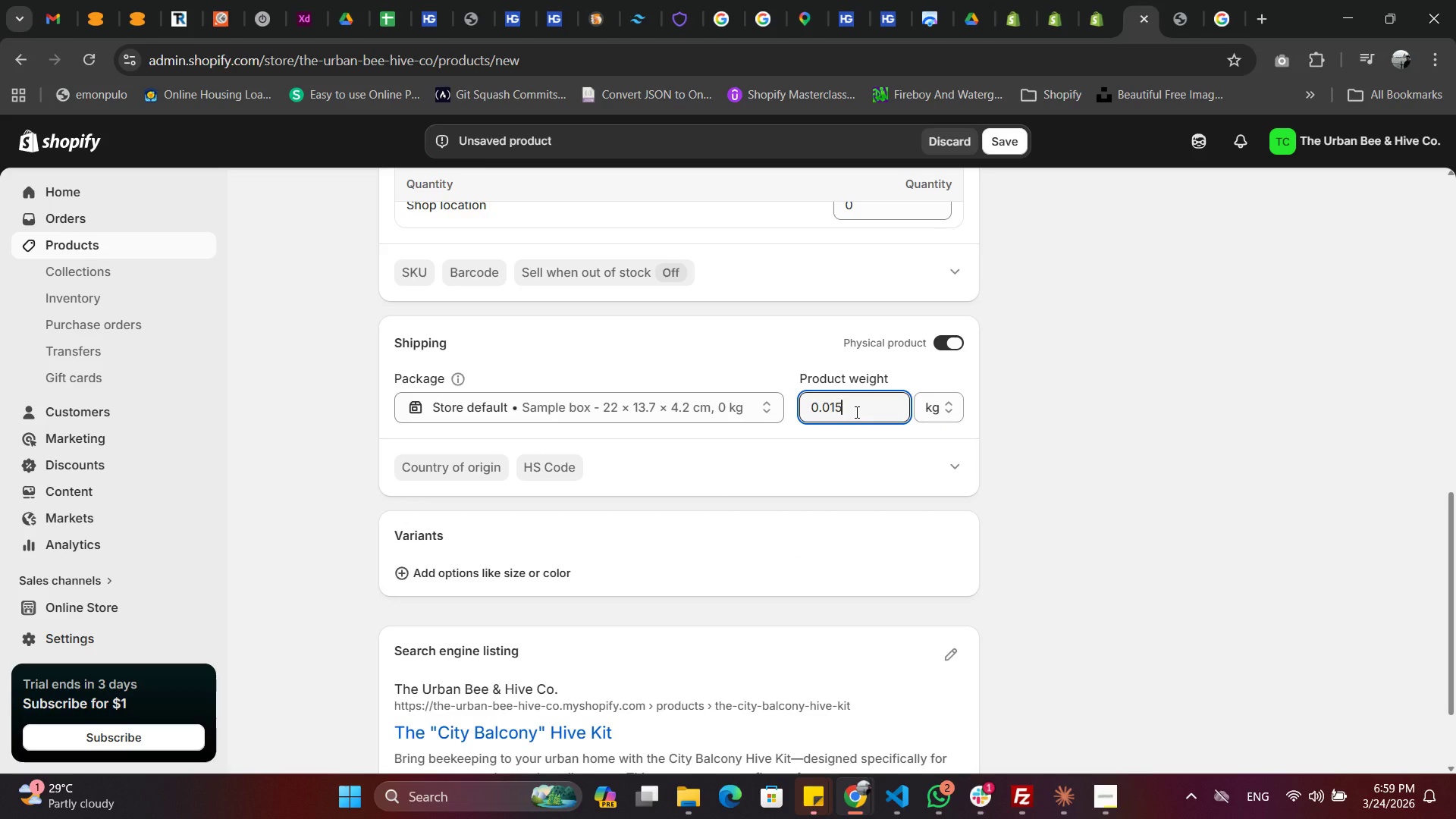 
left_click_drag(start_coordinate=[855, 412], to_coordinate=[799, 412])
 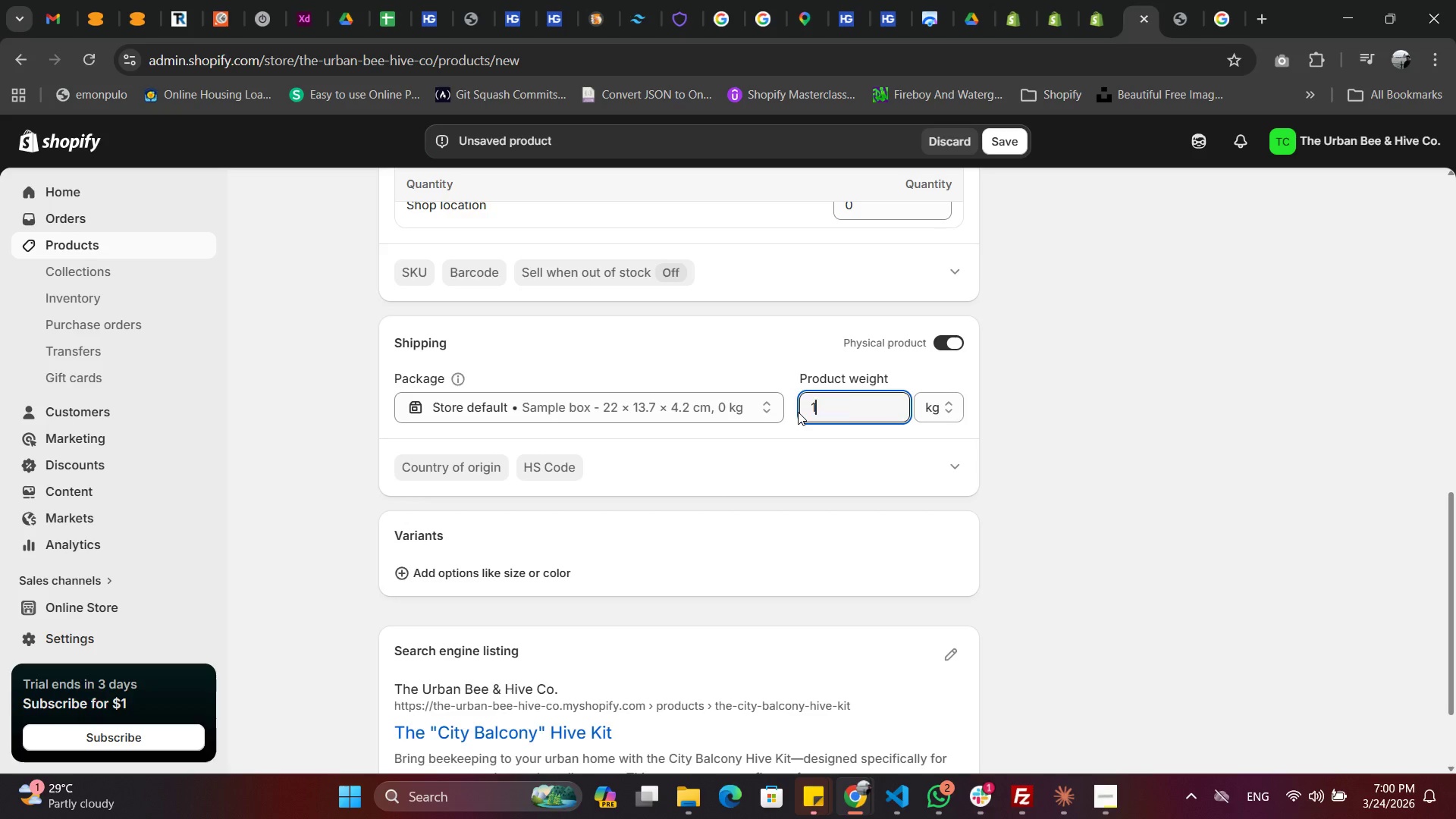 
type(15)
 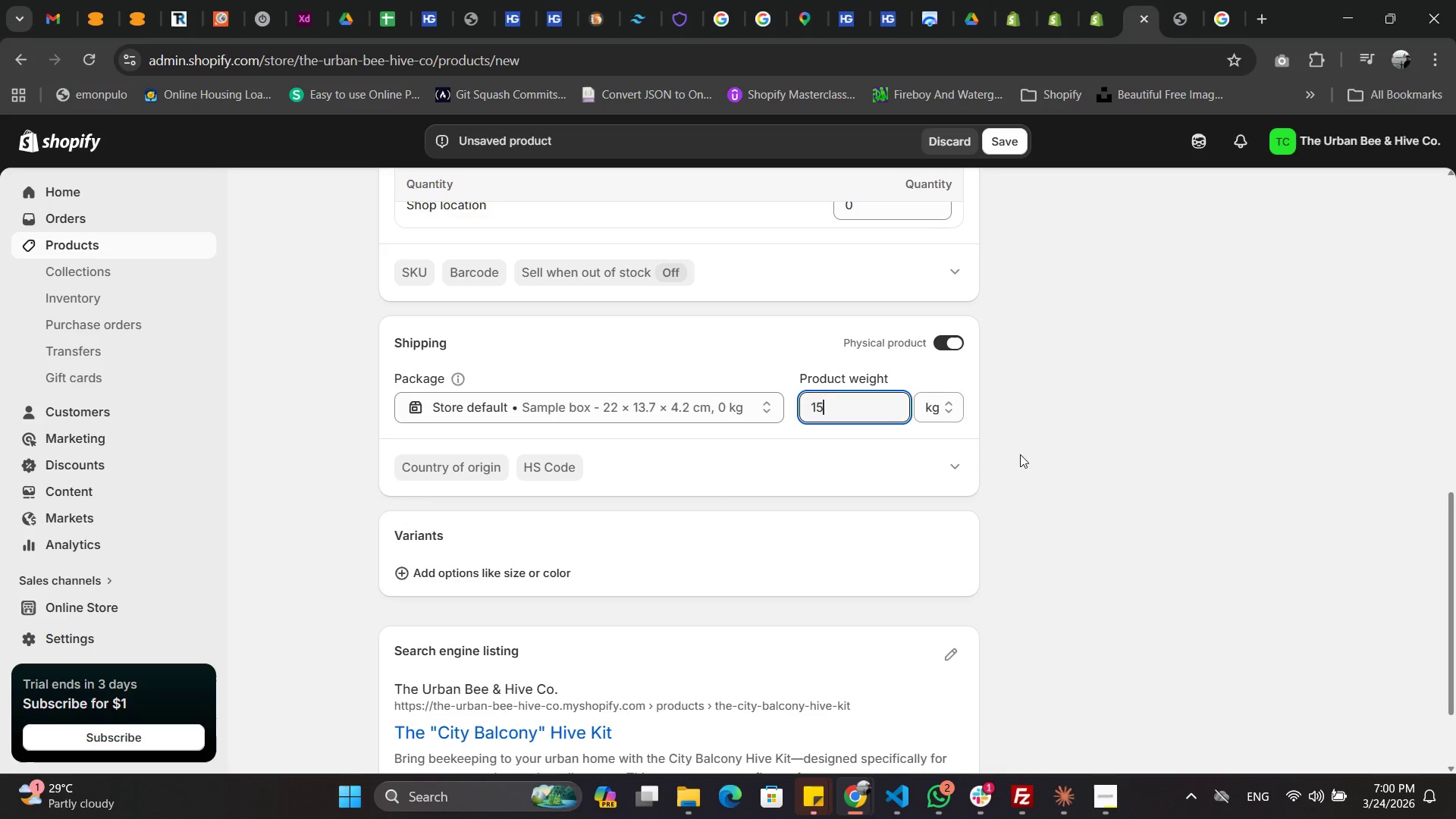 
left_click([1023, 453])
 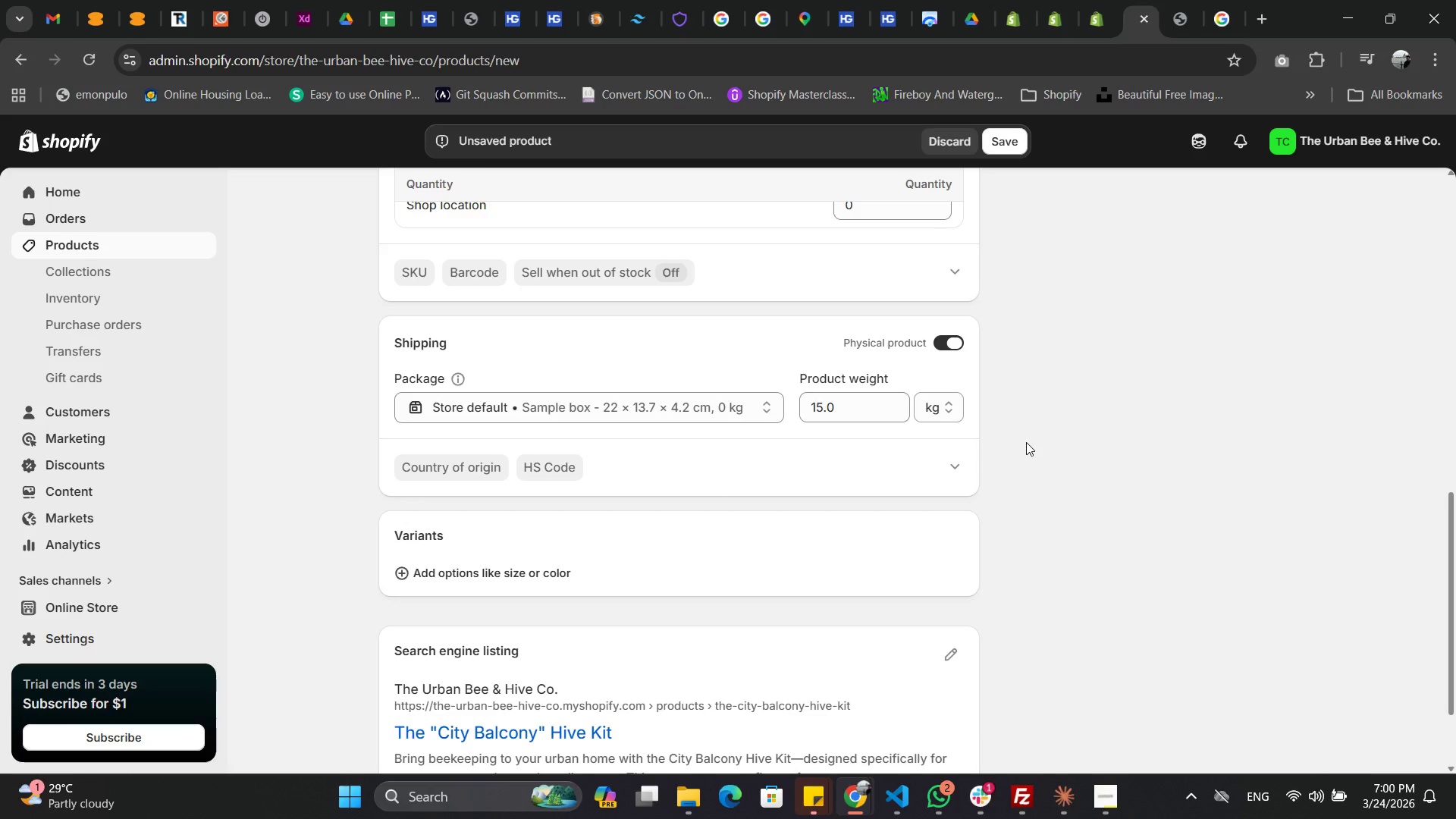 
wait(5.66)
 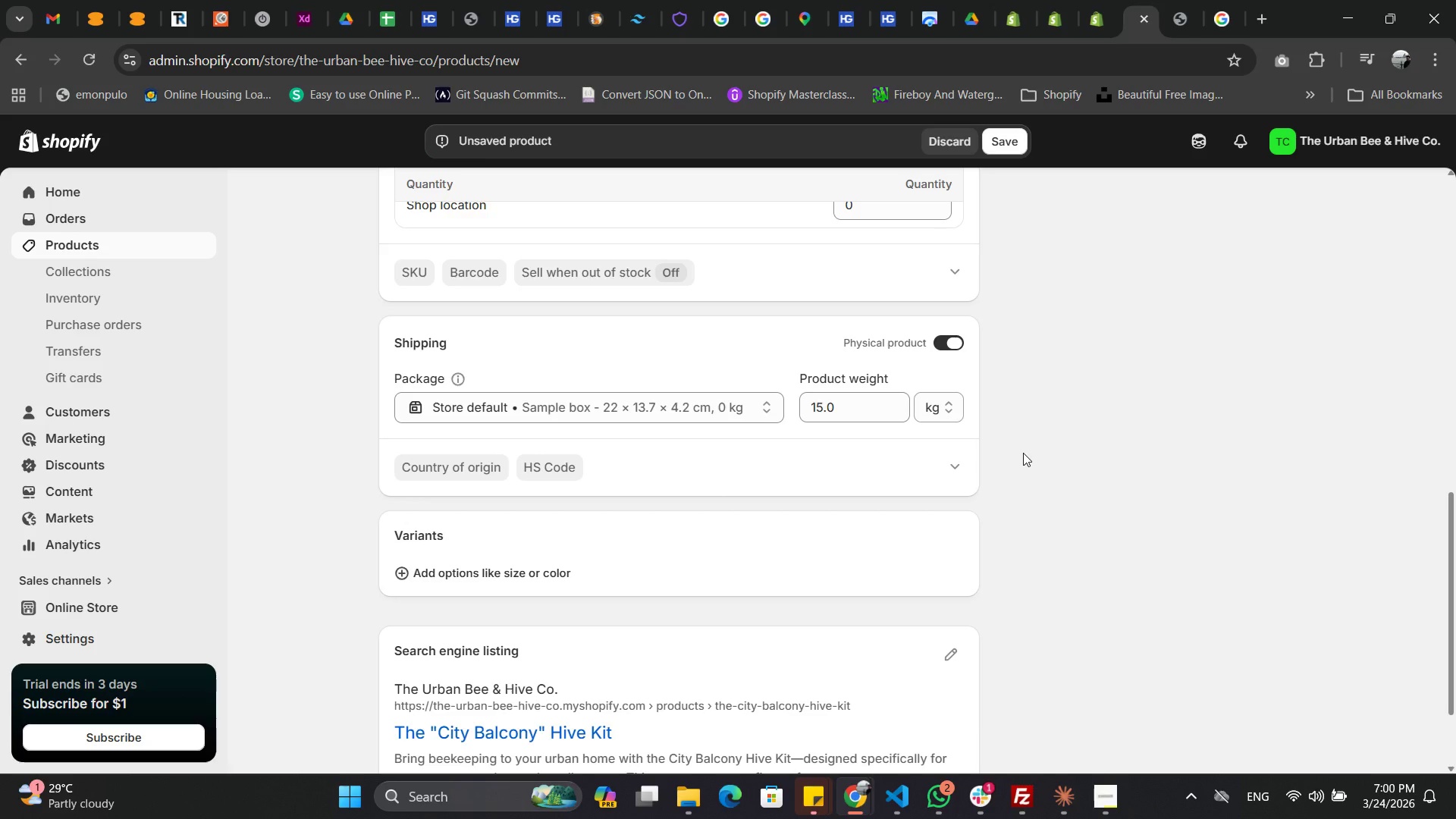 
left_click([1027, 450])
 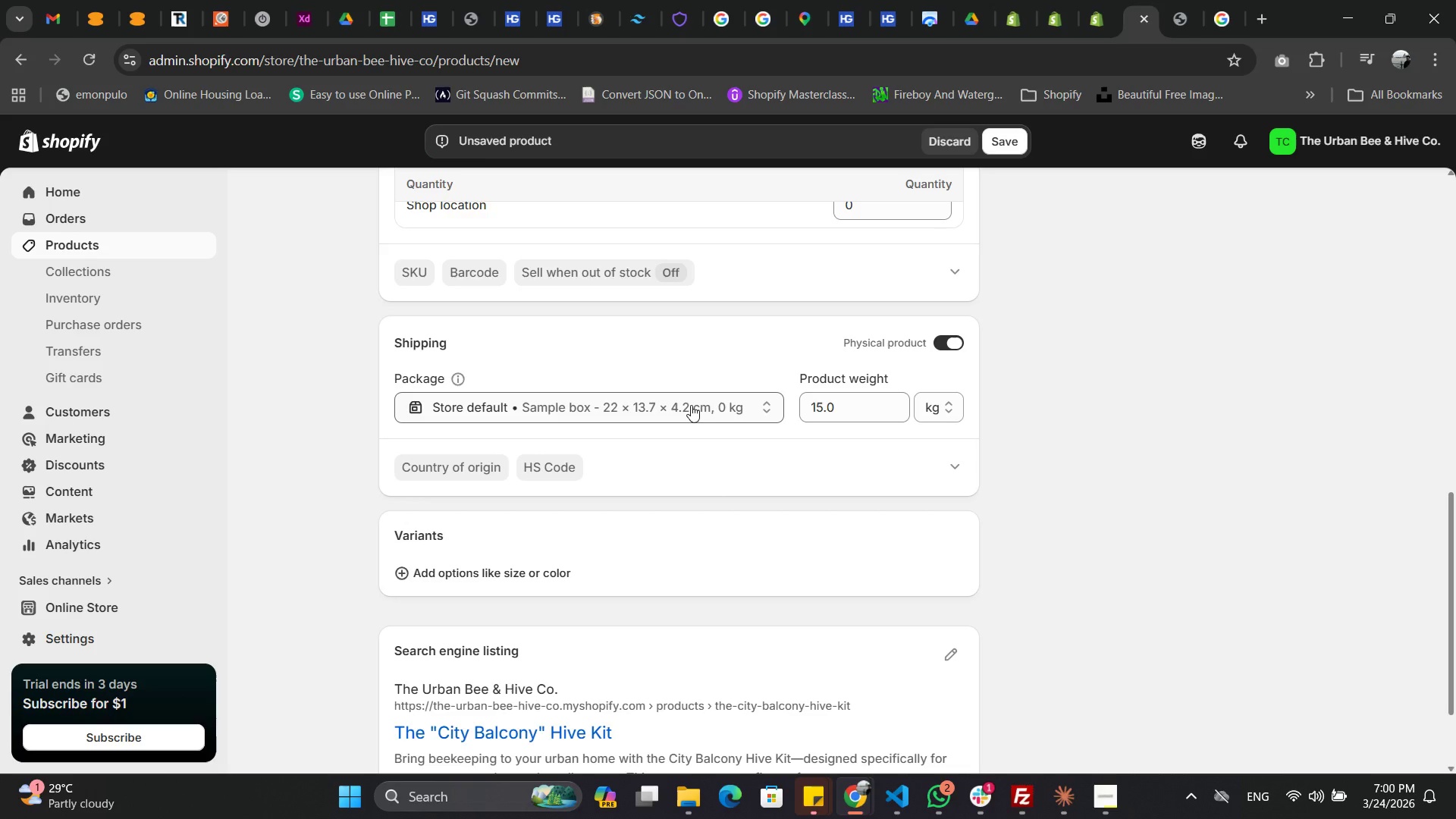 
wait(11.05)
 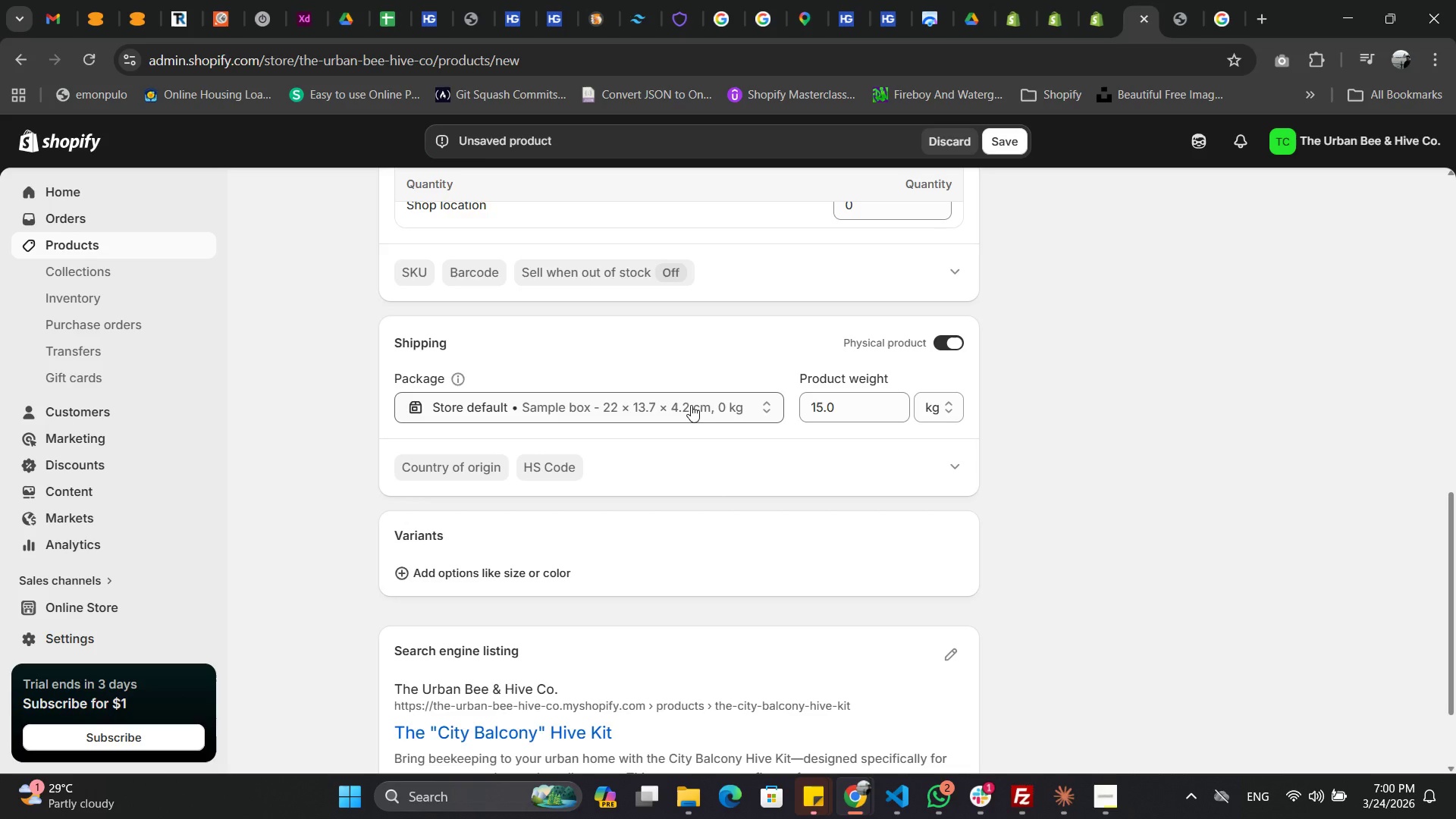 
scroll: coordinate [821, 664], scroll_direction: down, amount: 4.0
 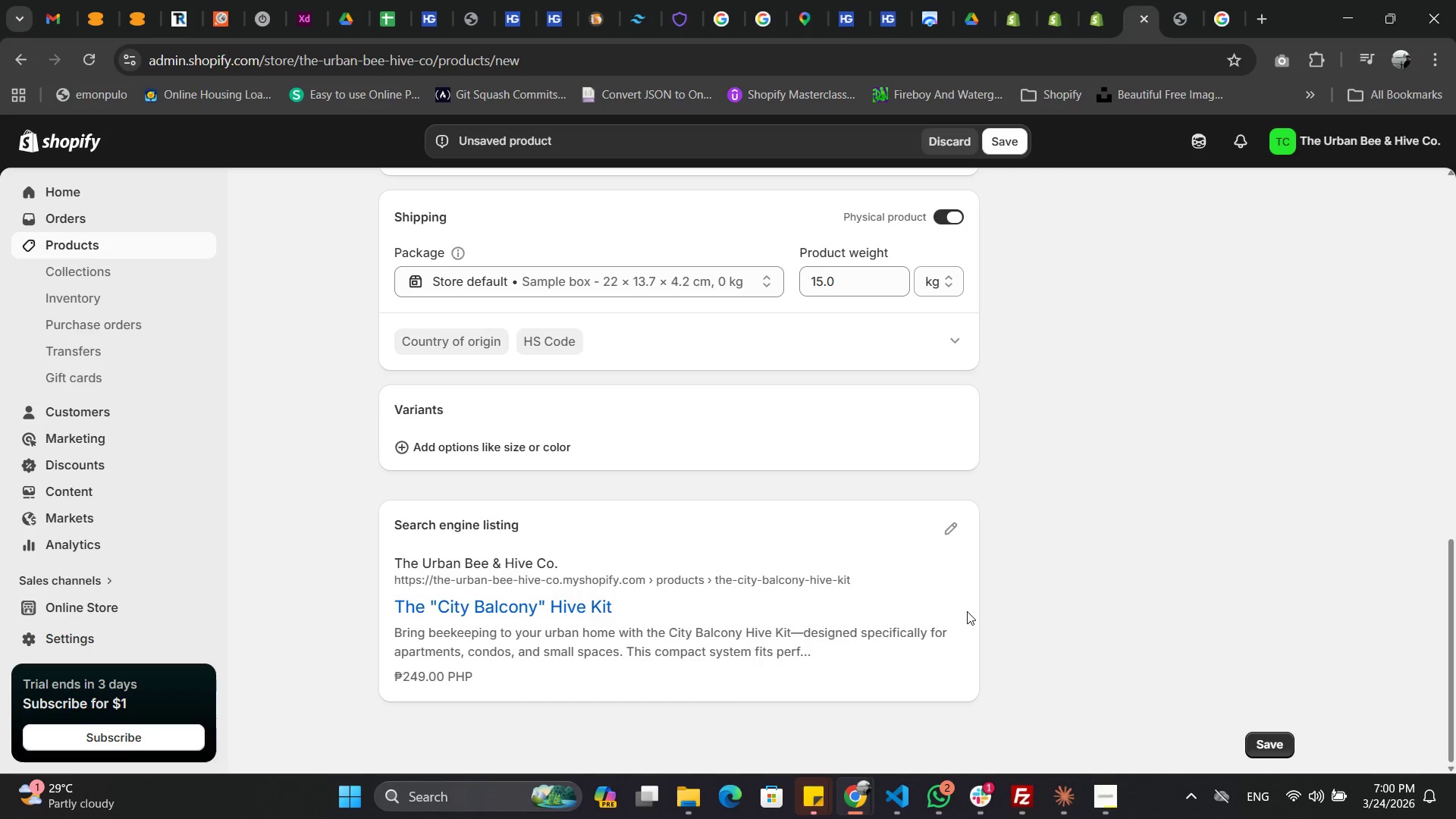 
scroll: coordinate [968, 610], scroll_direction: up, amount: 1.0
 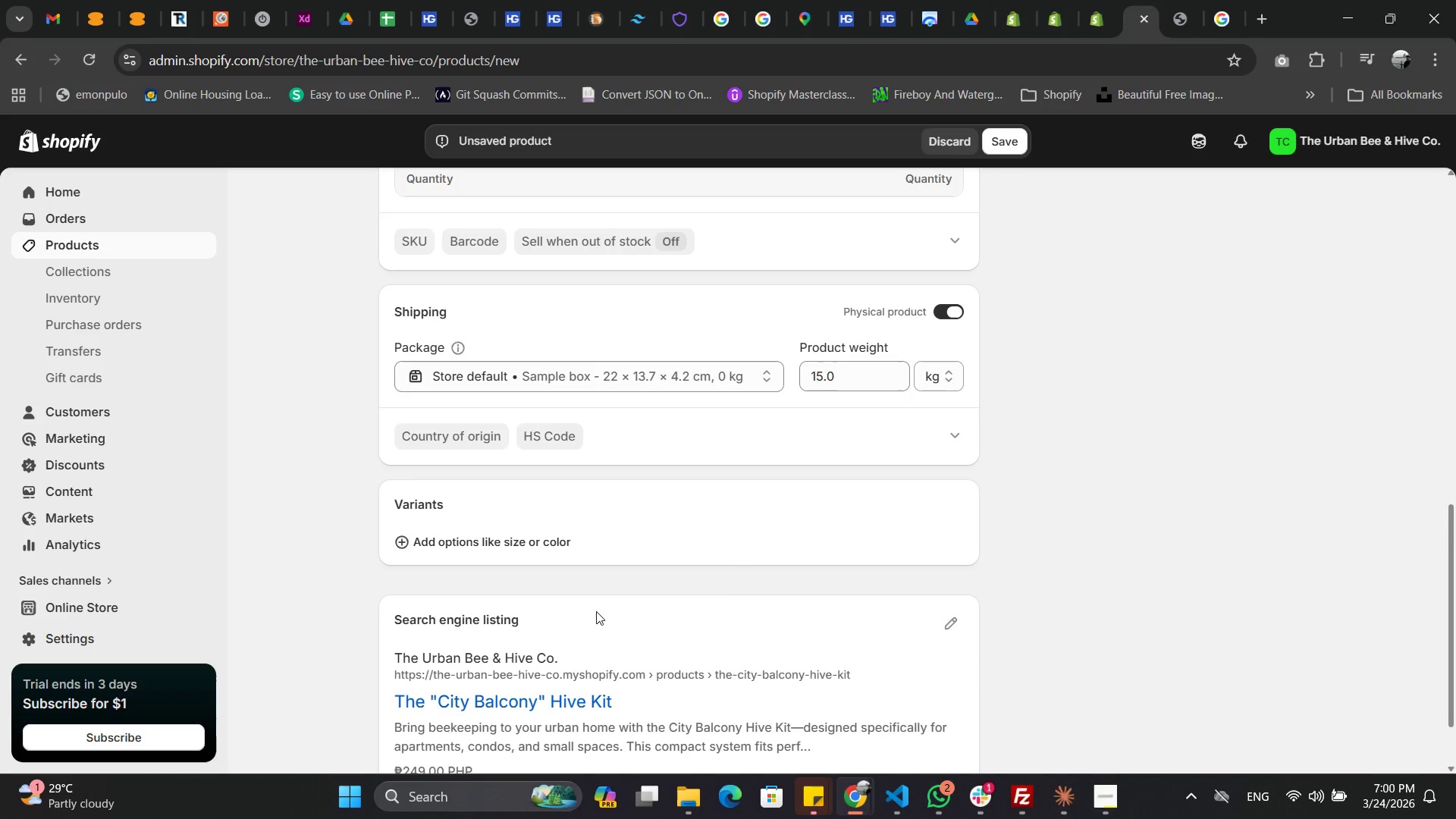 
scroll: coordinate [596, 607], scroll_direction: down, amount: 1.0
 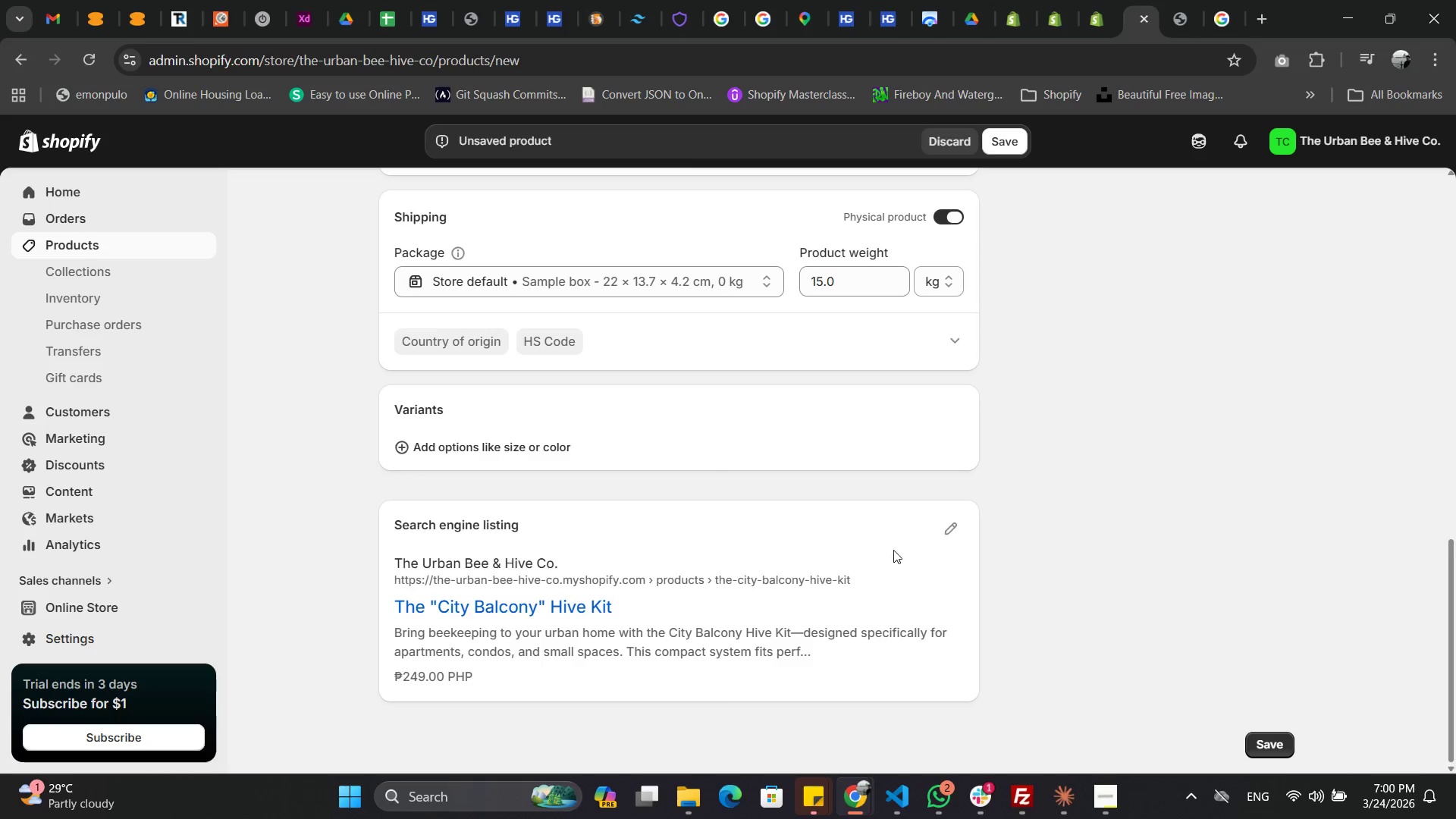 
wait(5.21)
 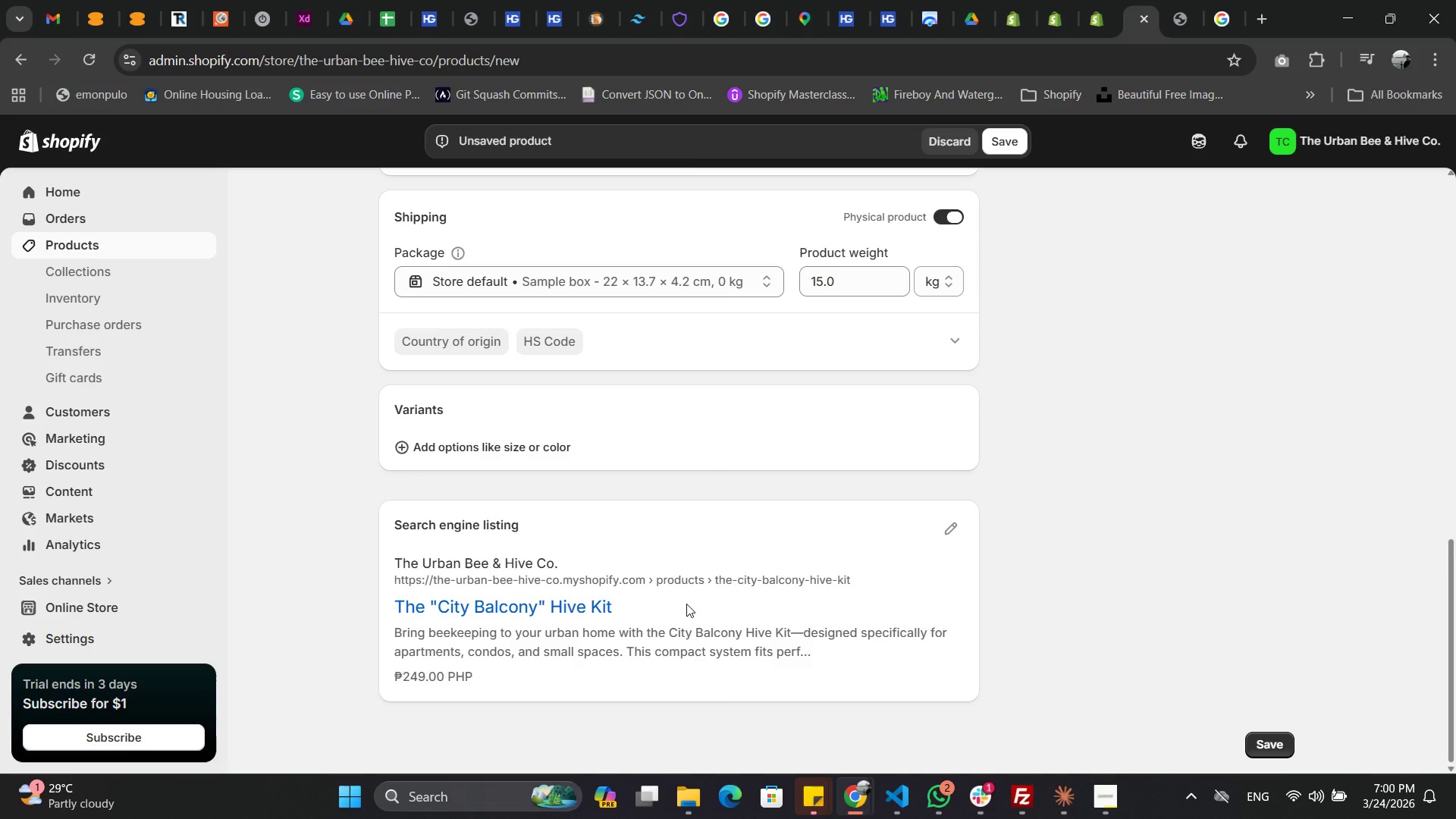 
left_click([950, 529])
 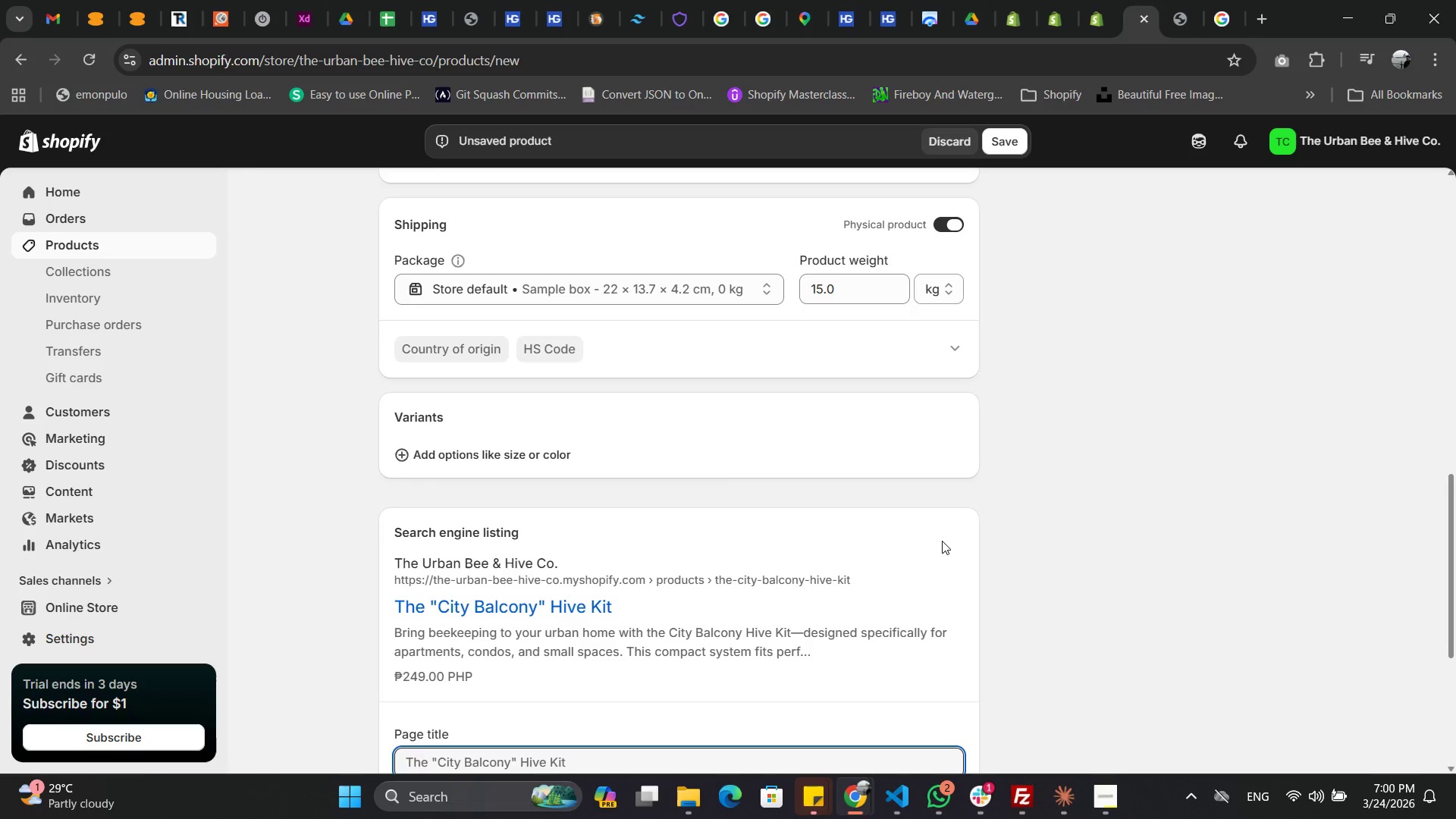 
scroll: coordinate [931, 546], scroll_direction: down, amount: 3.0
 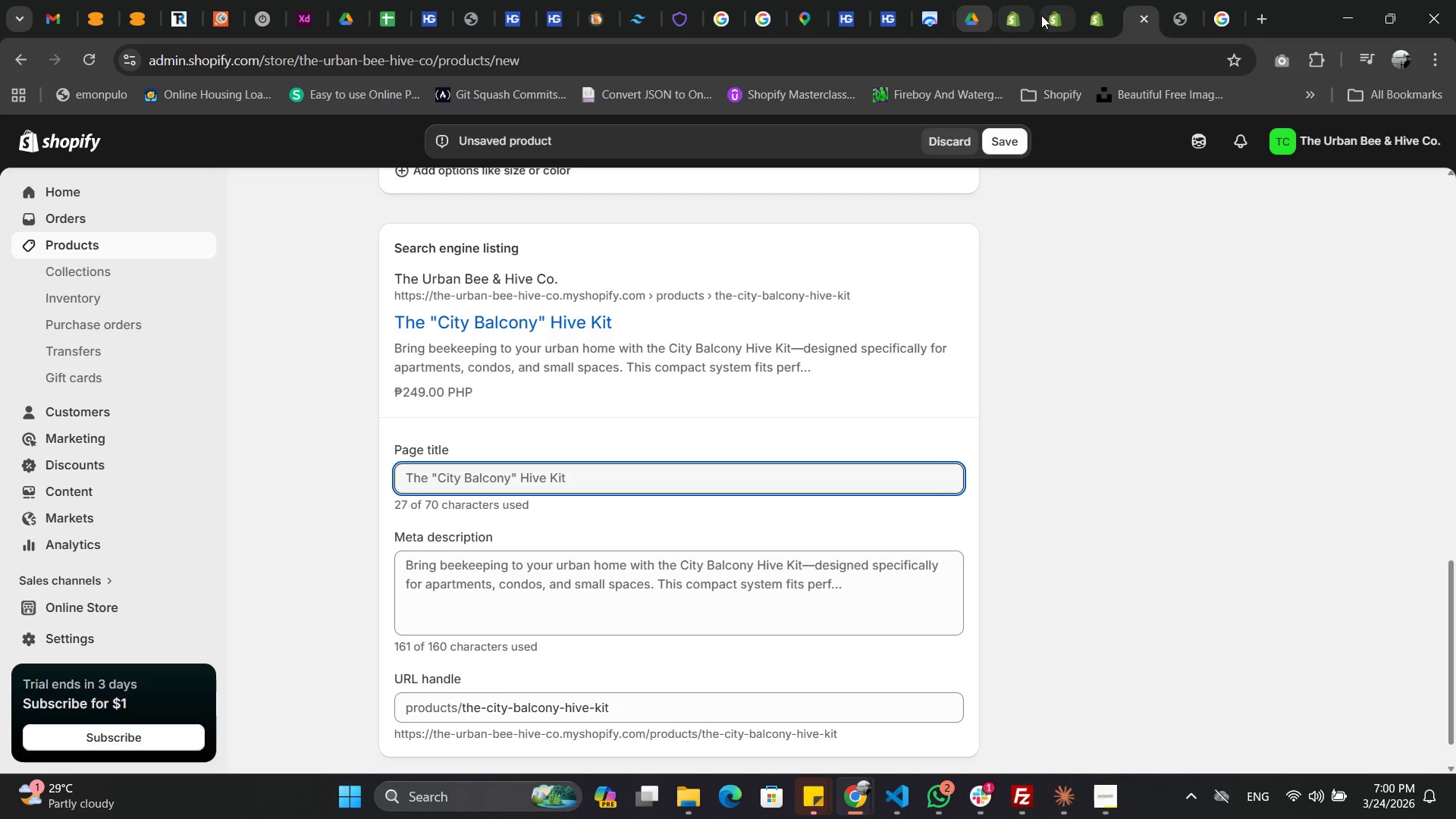 
wait(5.59)
 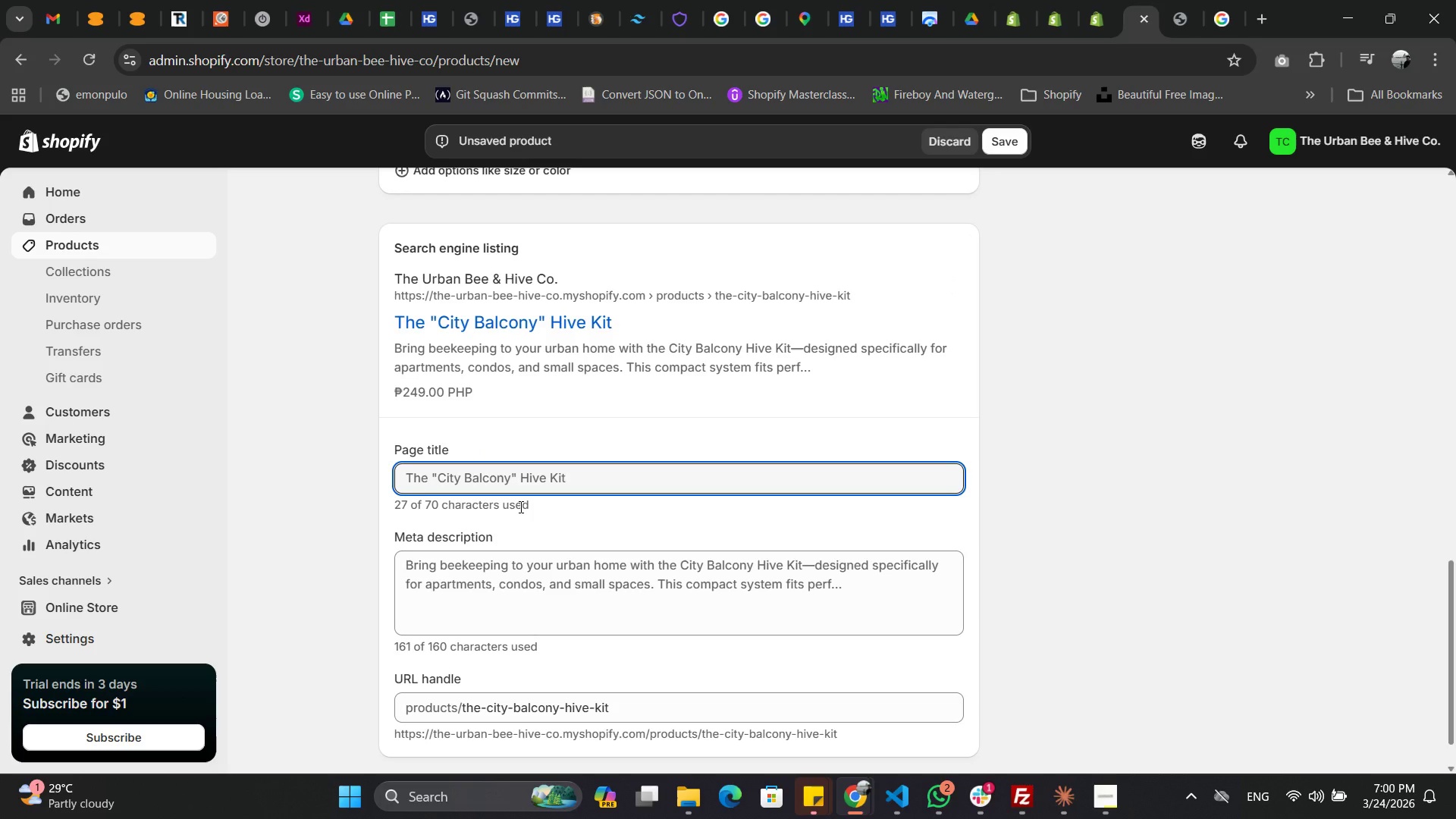 
left_click([1099, 794])